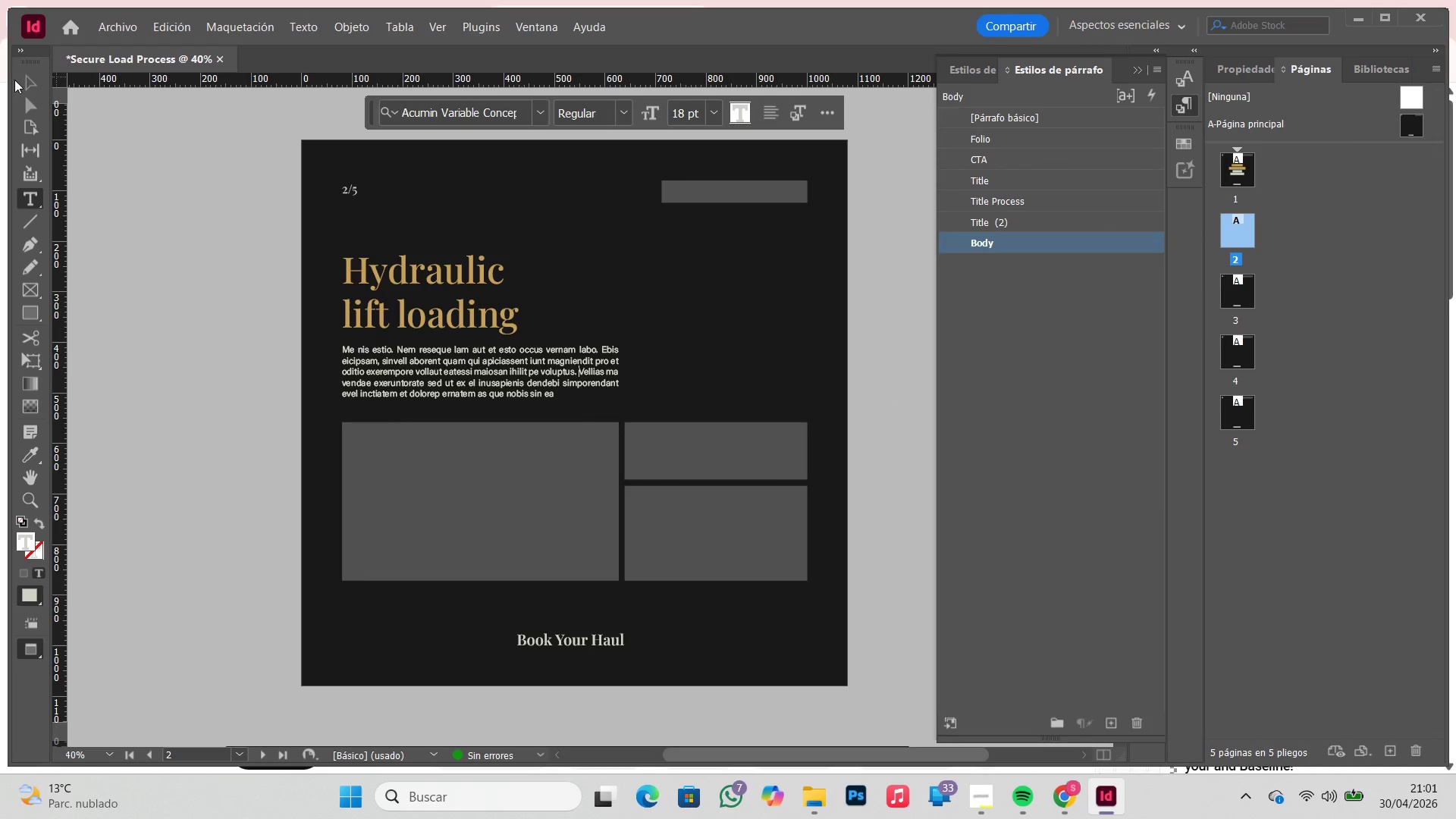 
double_click([191, 193])
 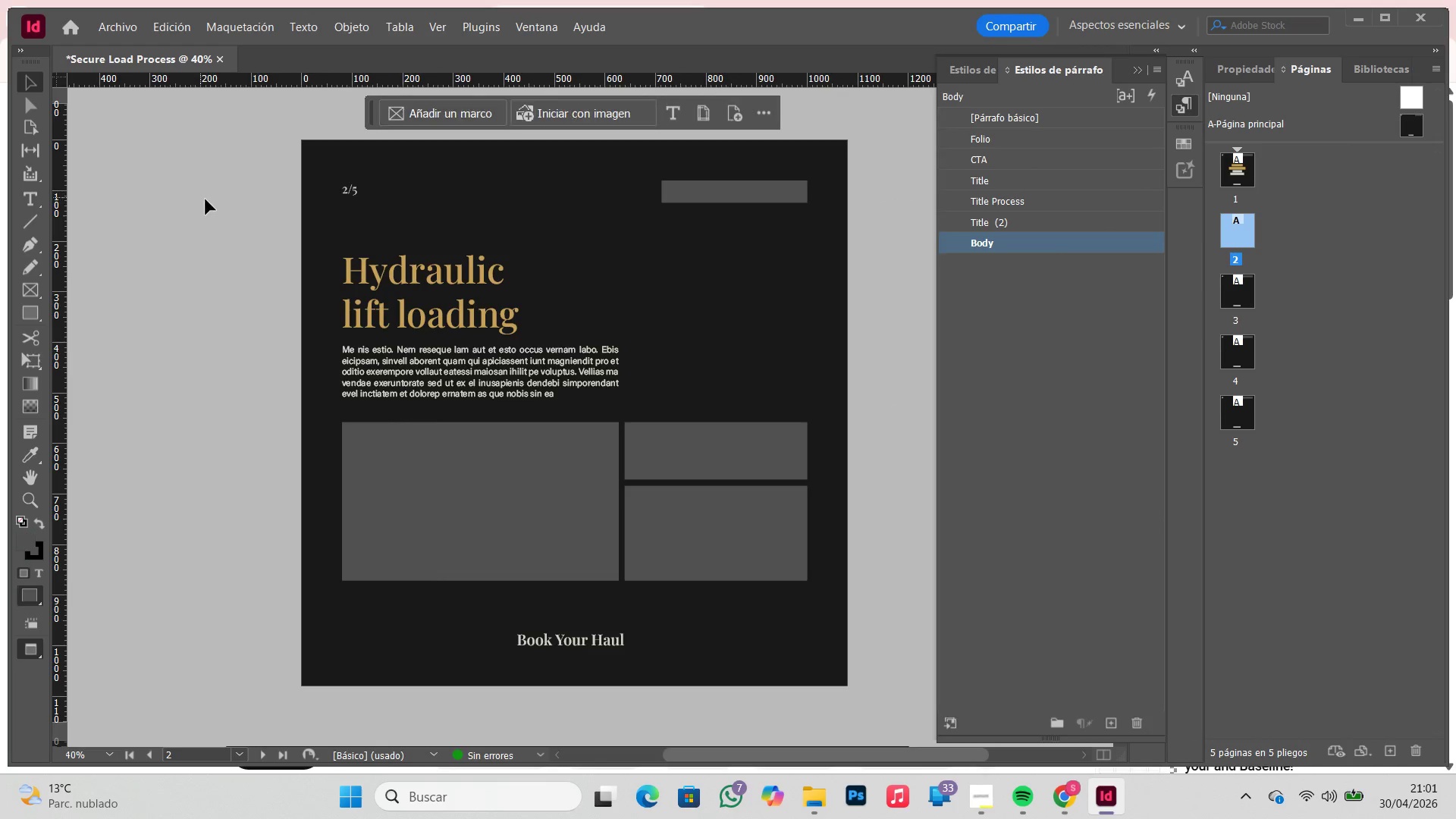 
type(ww)
 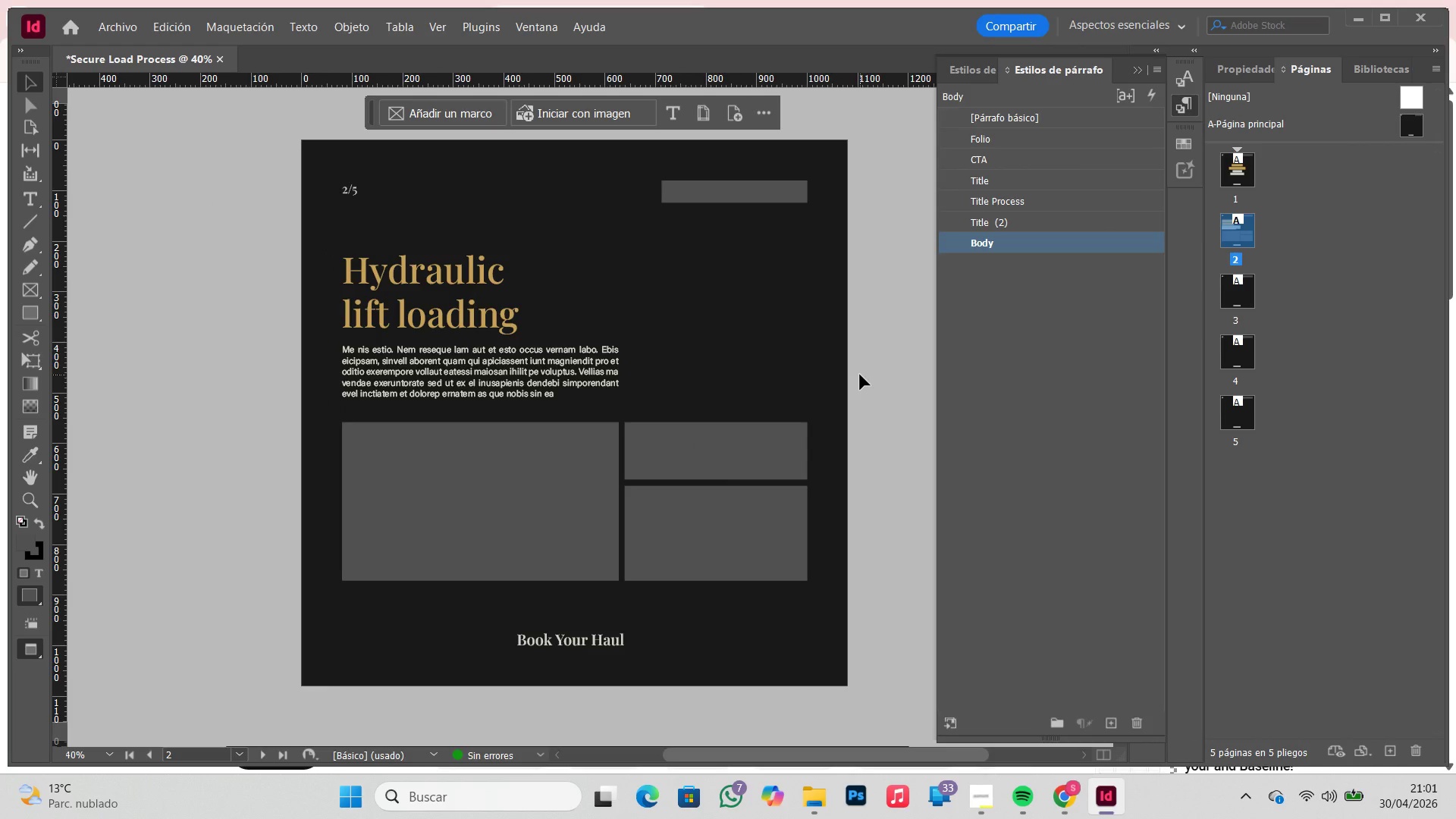 
scroll: coordinate [860, 375], scroll_direction: none, amount: 0.0
 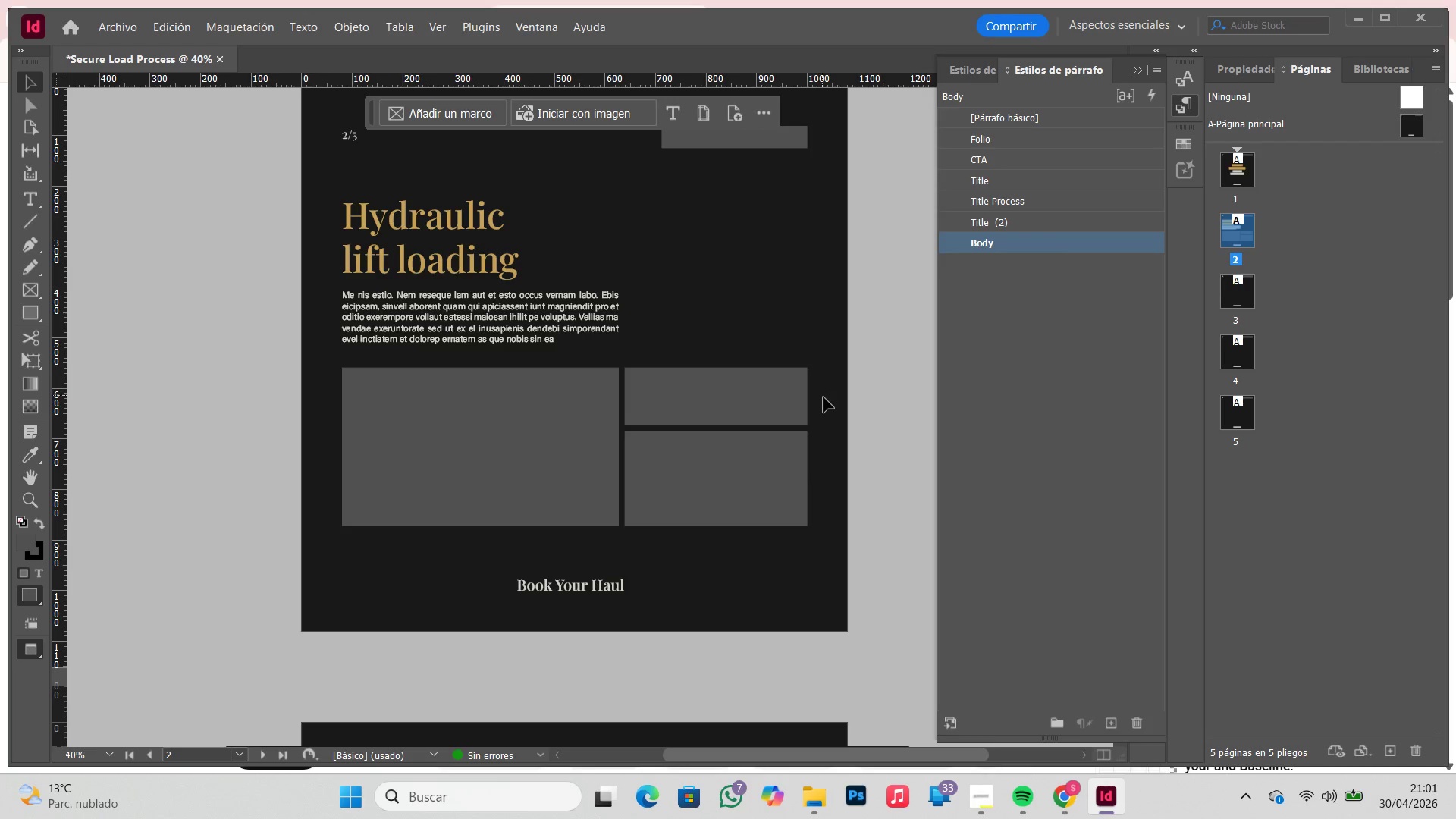 
left_click([742, 438])
 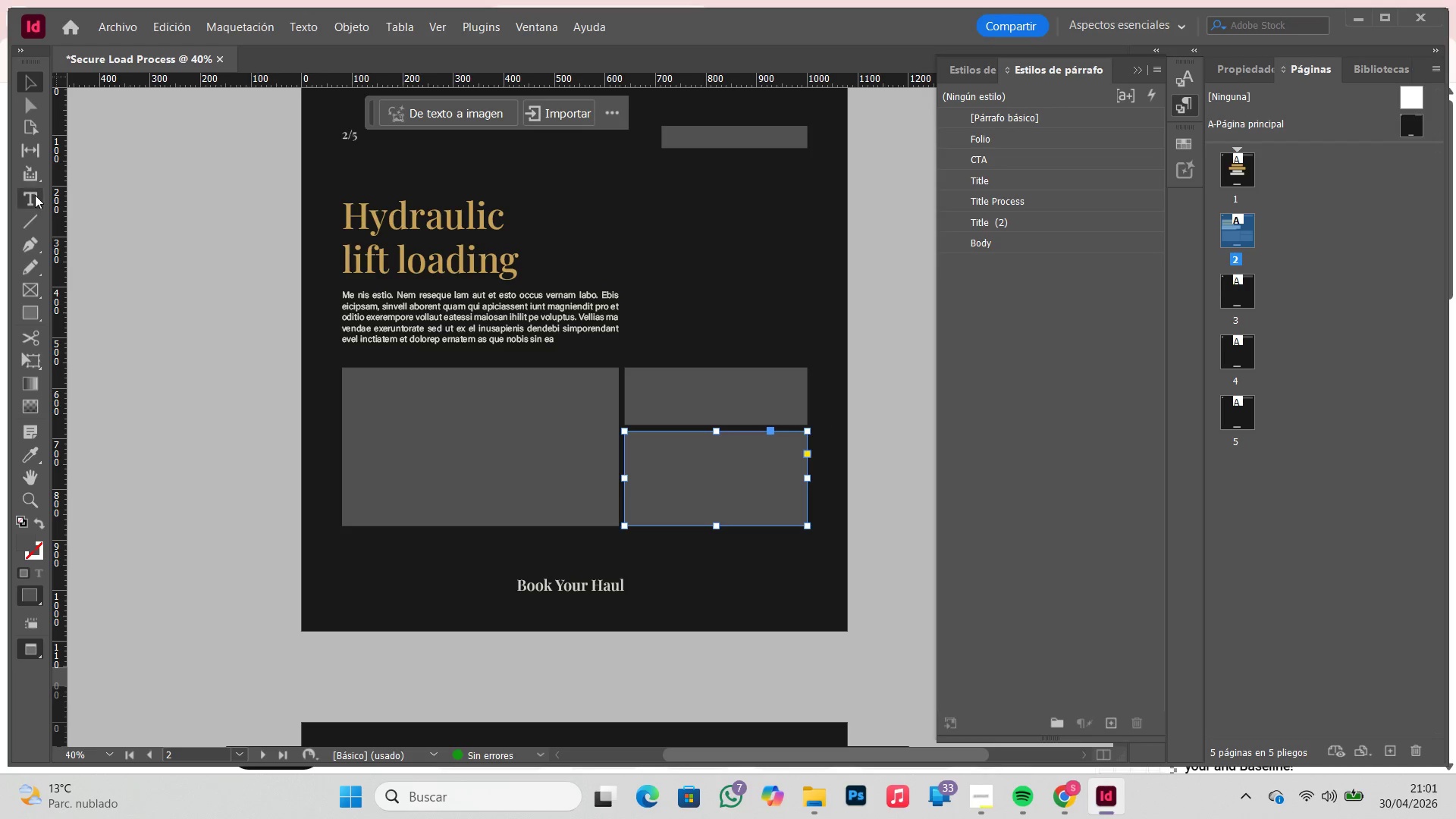 
key(W)
 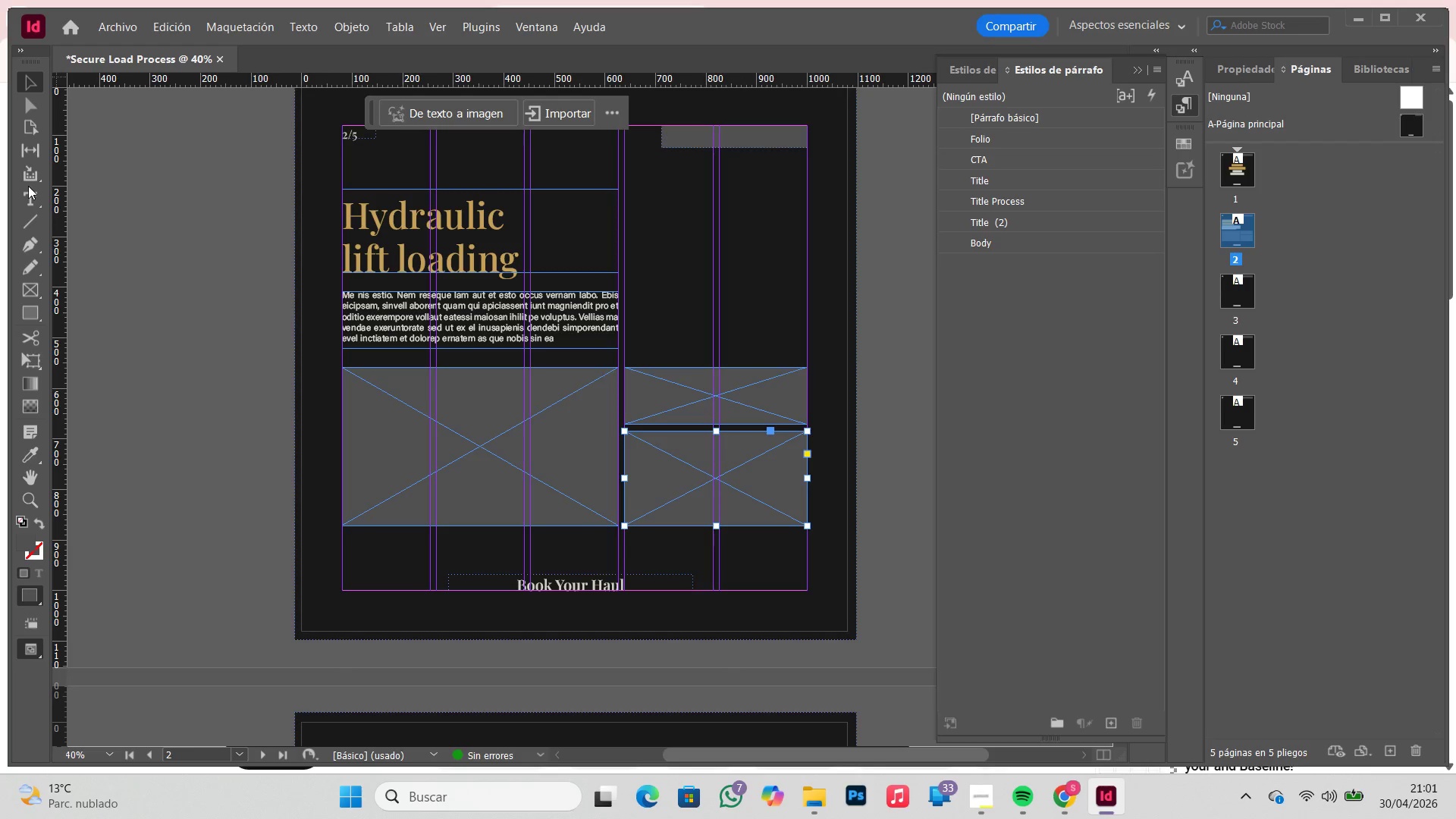 
left_click([30, 175])
 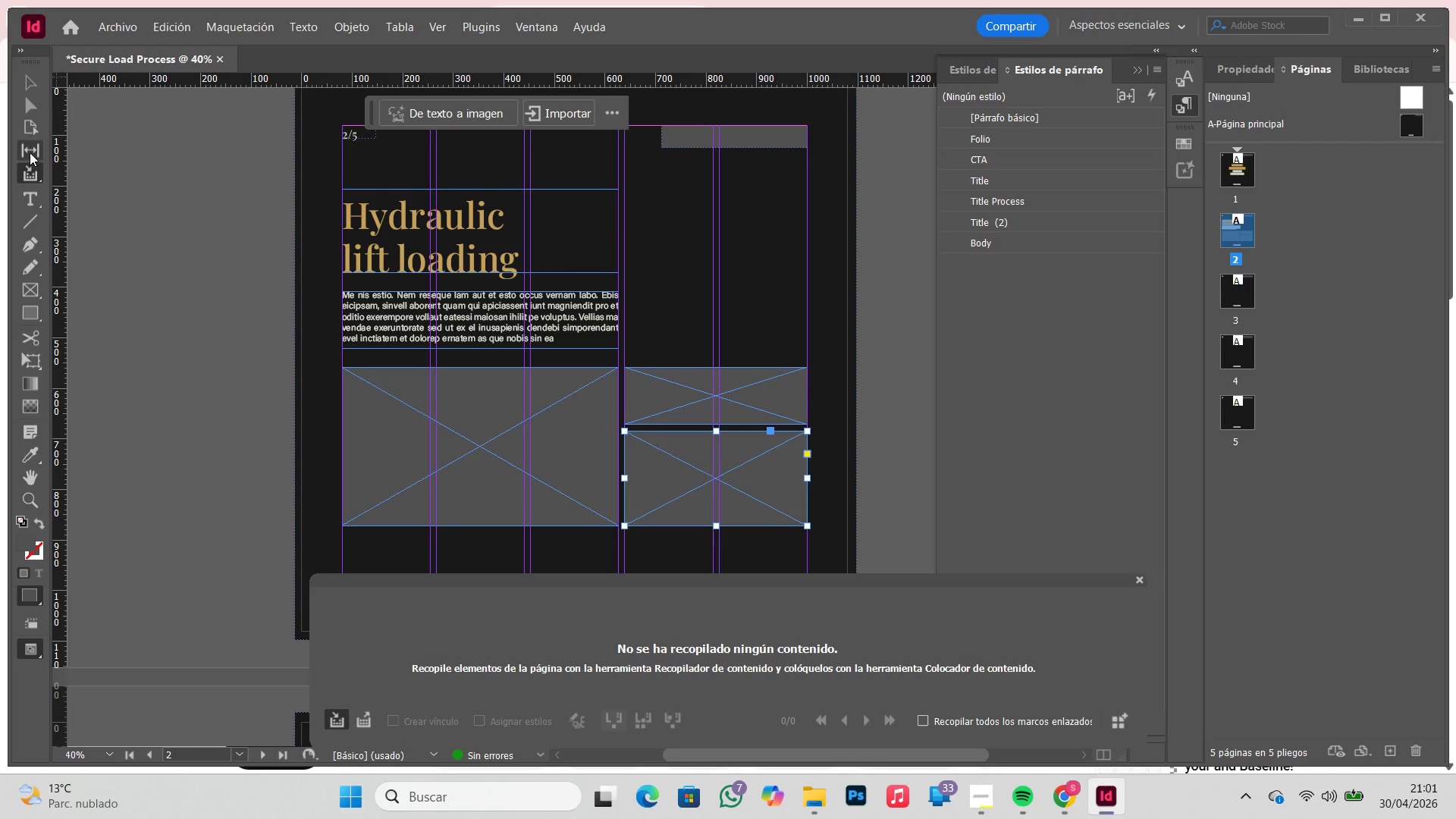 
left_click([30, 141])
 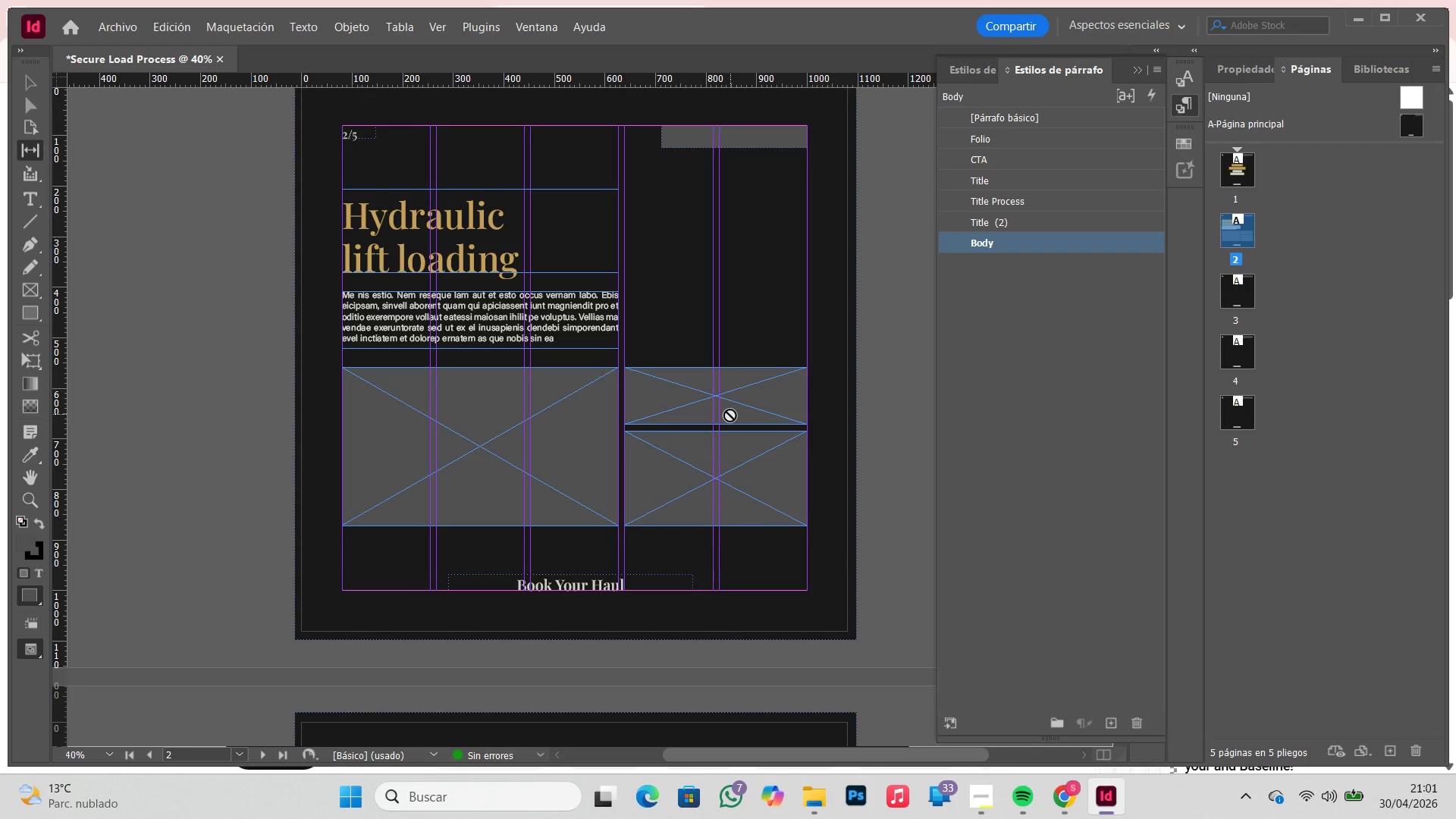 
left_click_drag(start_coordinate=[720, 426], to_coordinate=[720, 440])
 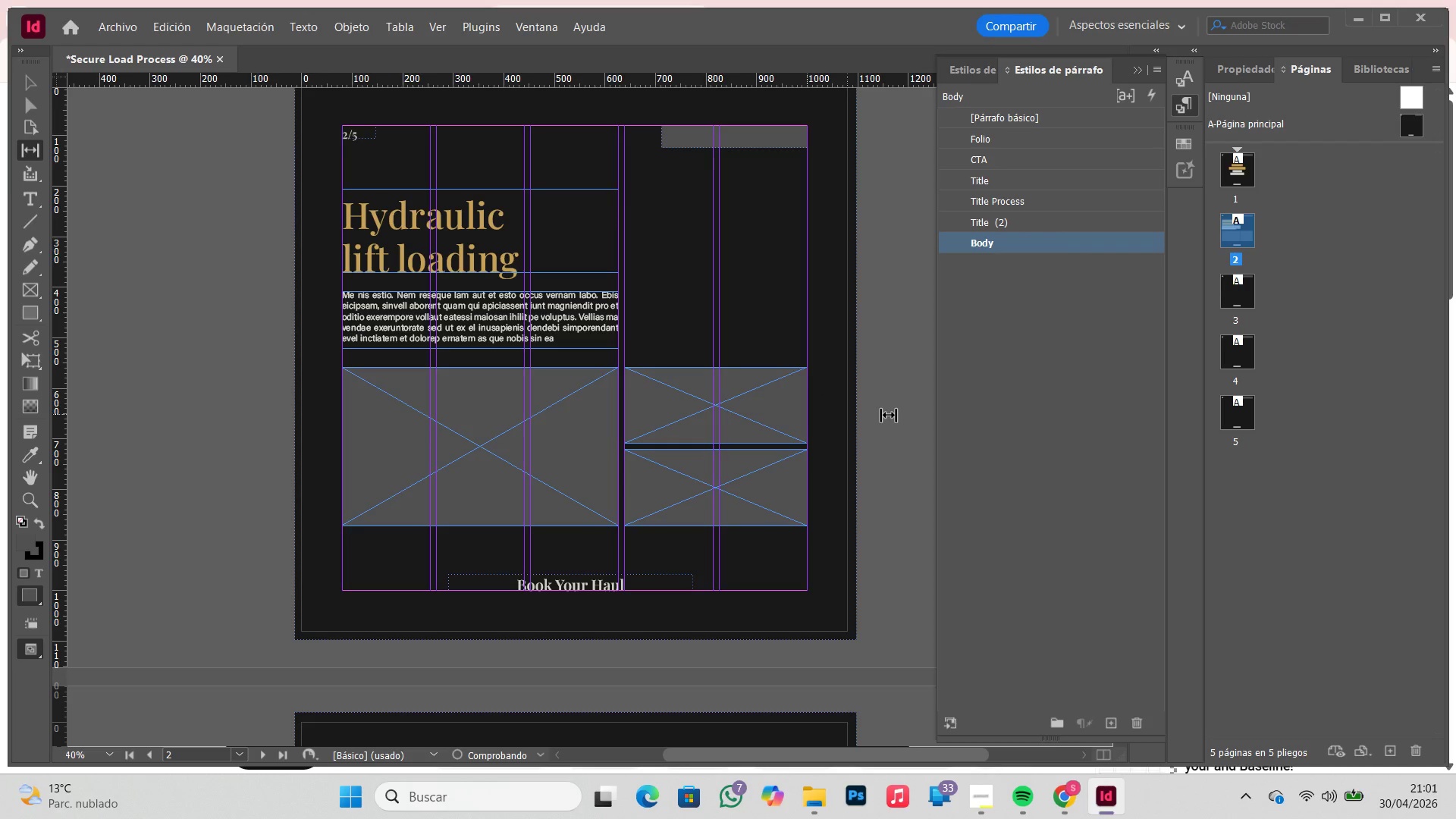 
wait(5.38)
 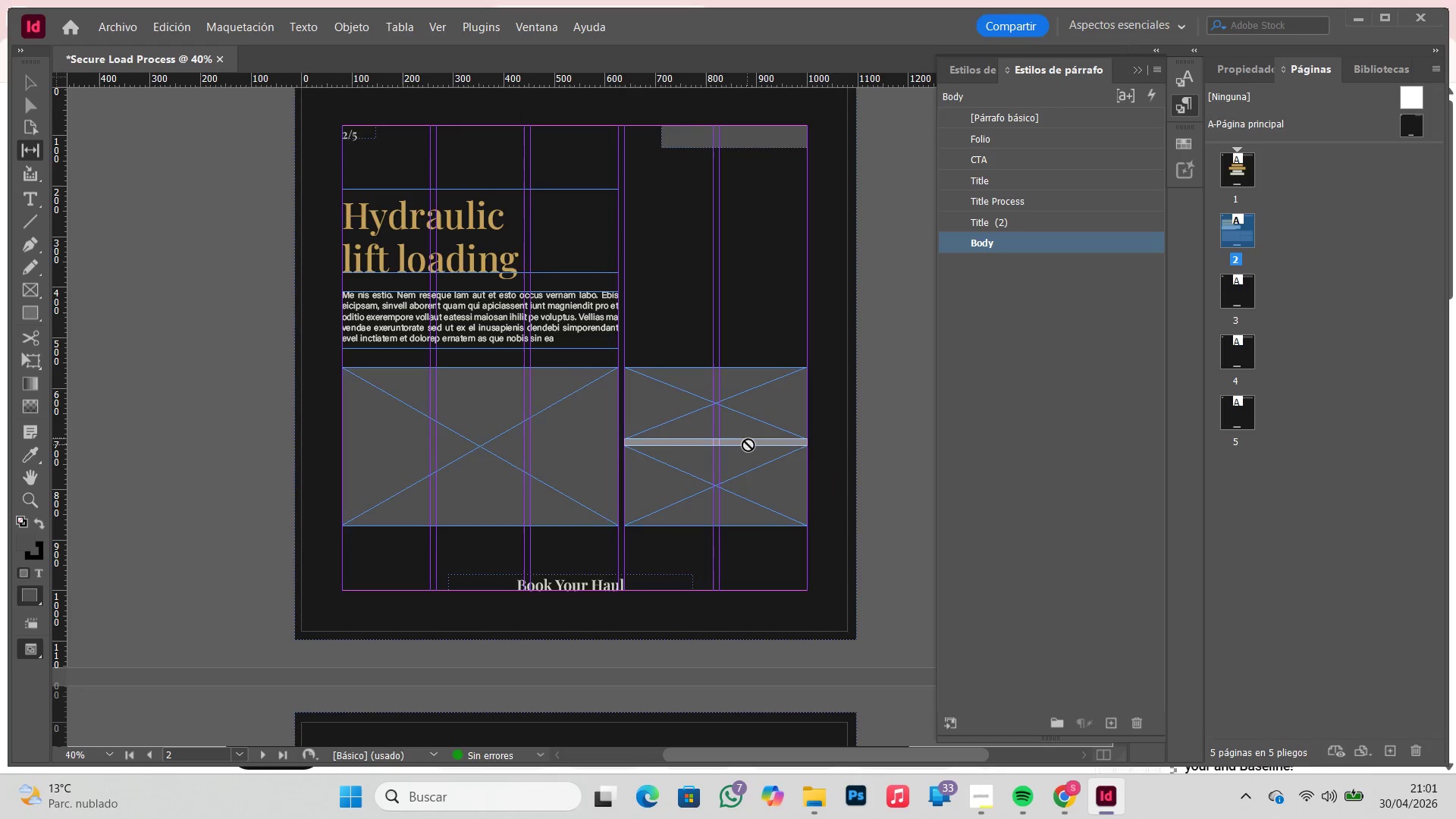 
double_click([29, 86])
 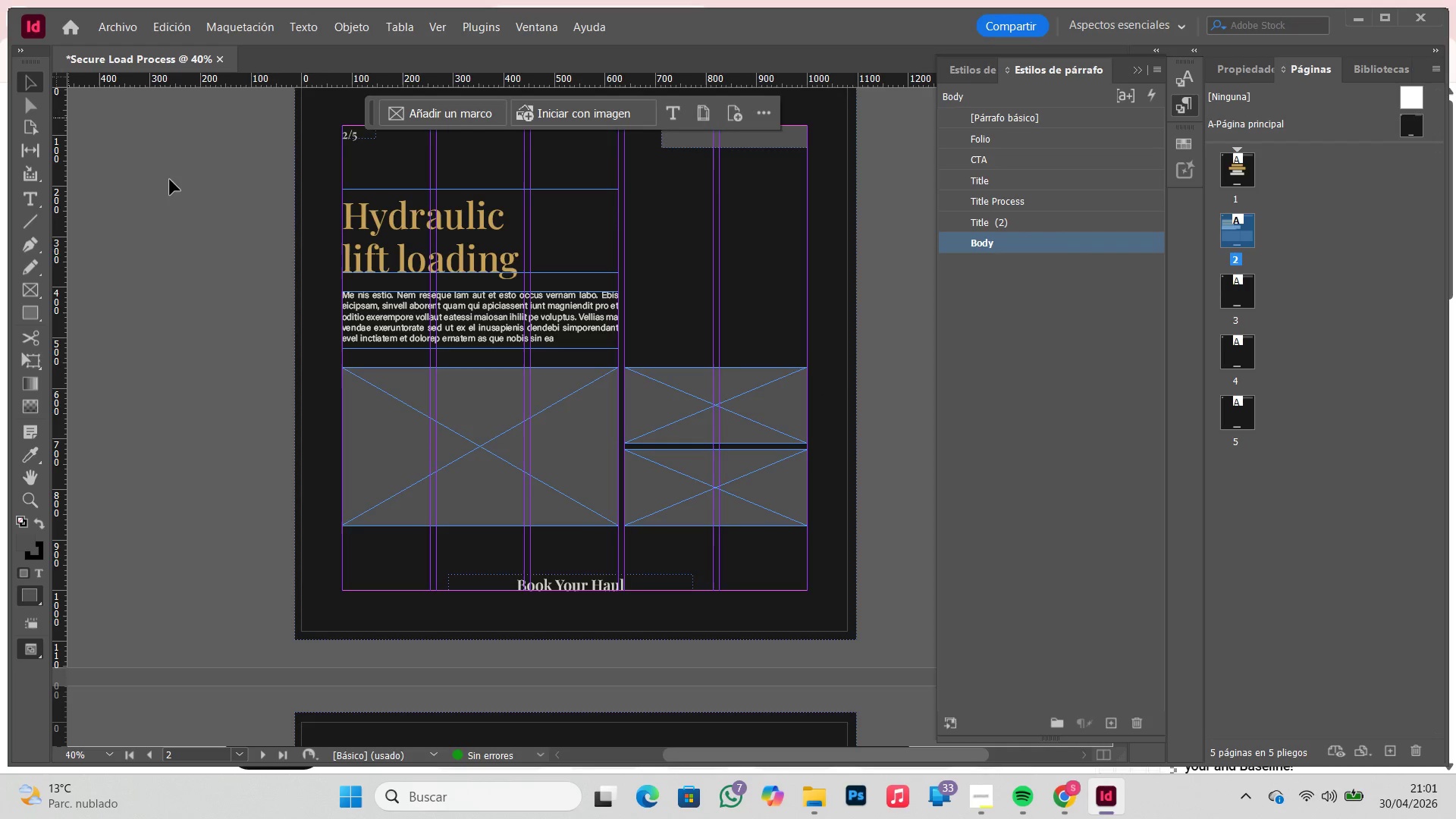 
triple_click([171, 181])
 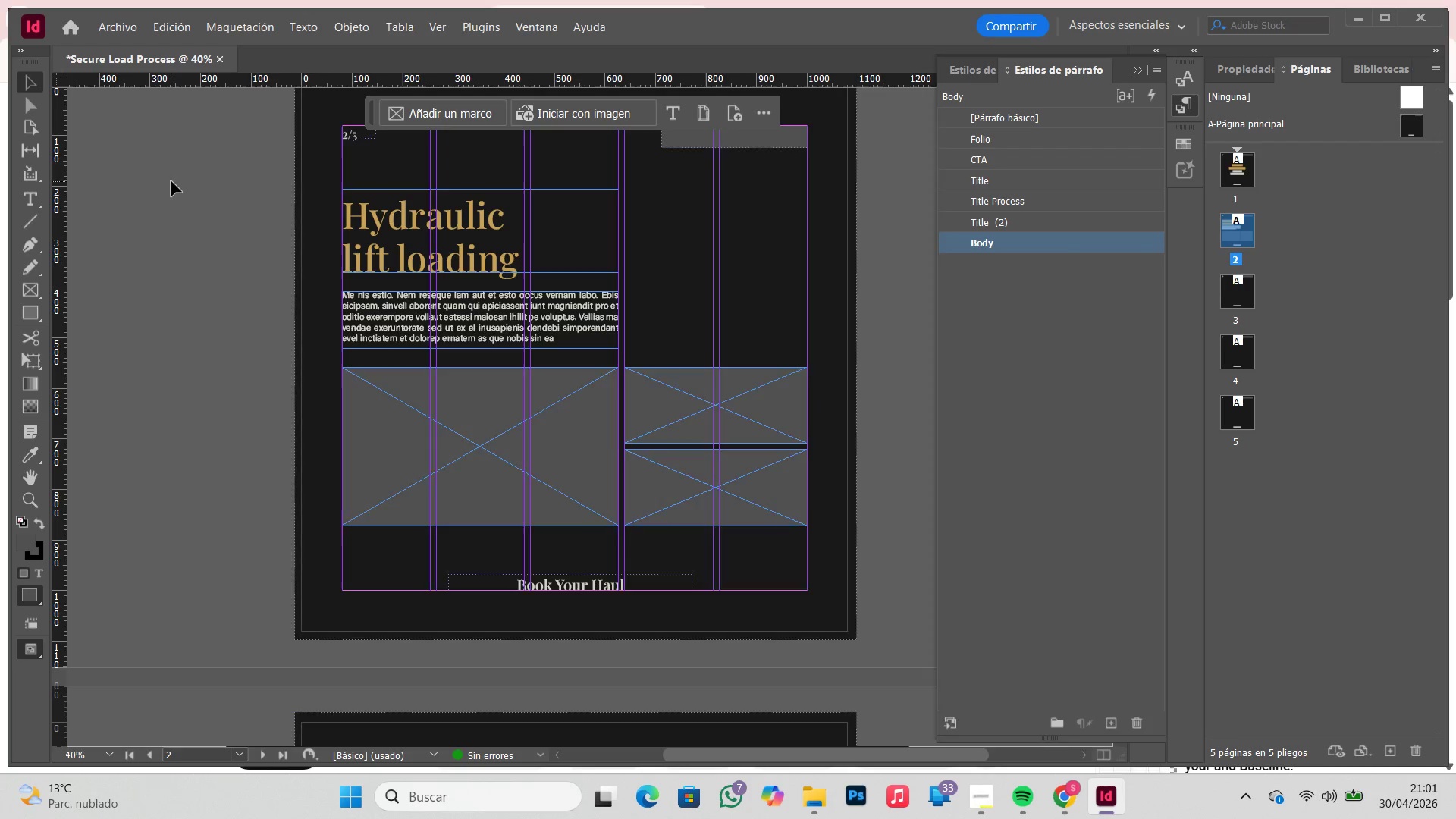 
key(W)
 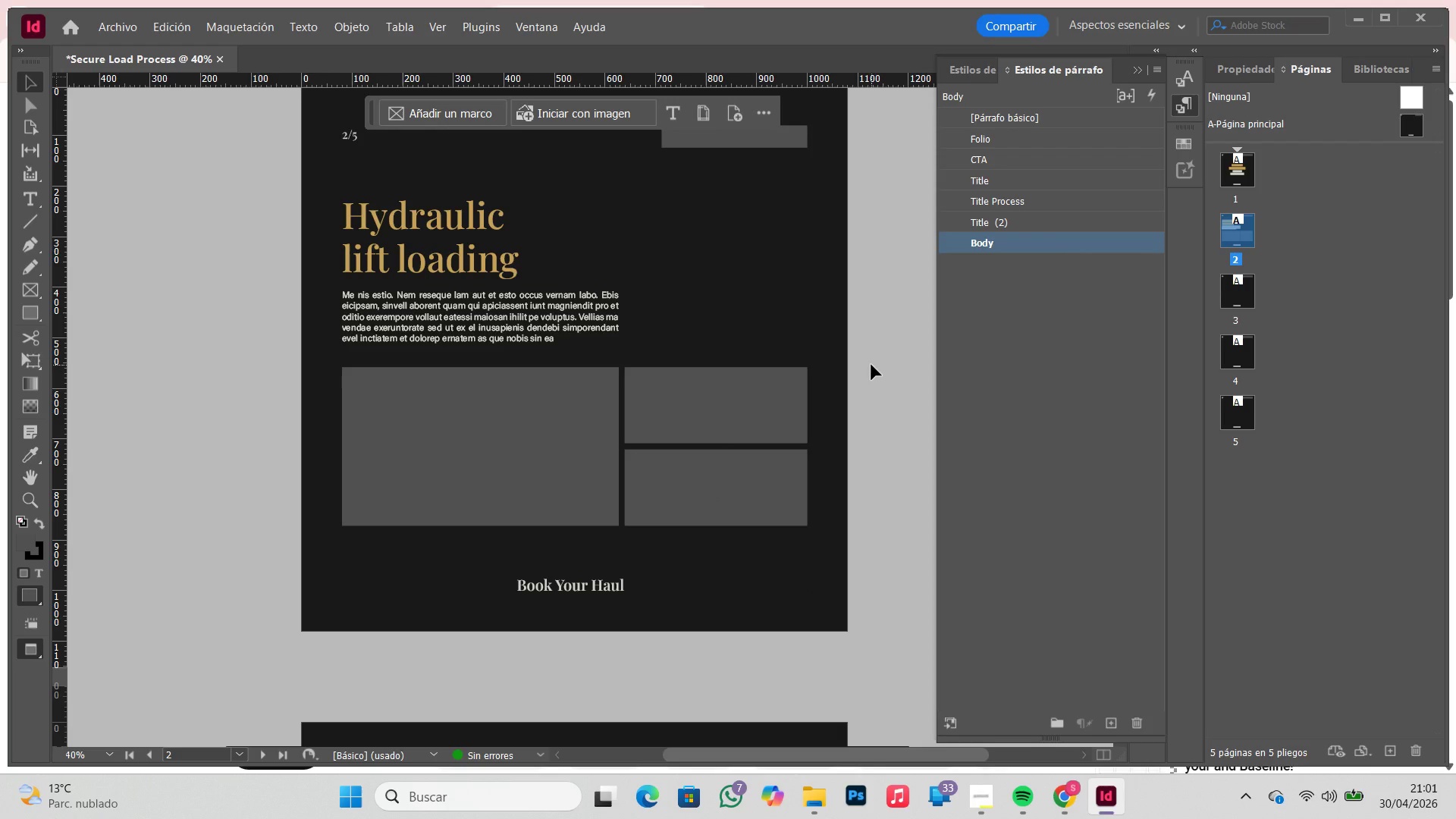 
scroll: coordinate [837, 397], scroll_direction: down, amount: 9.0
 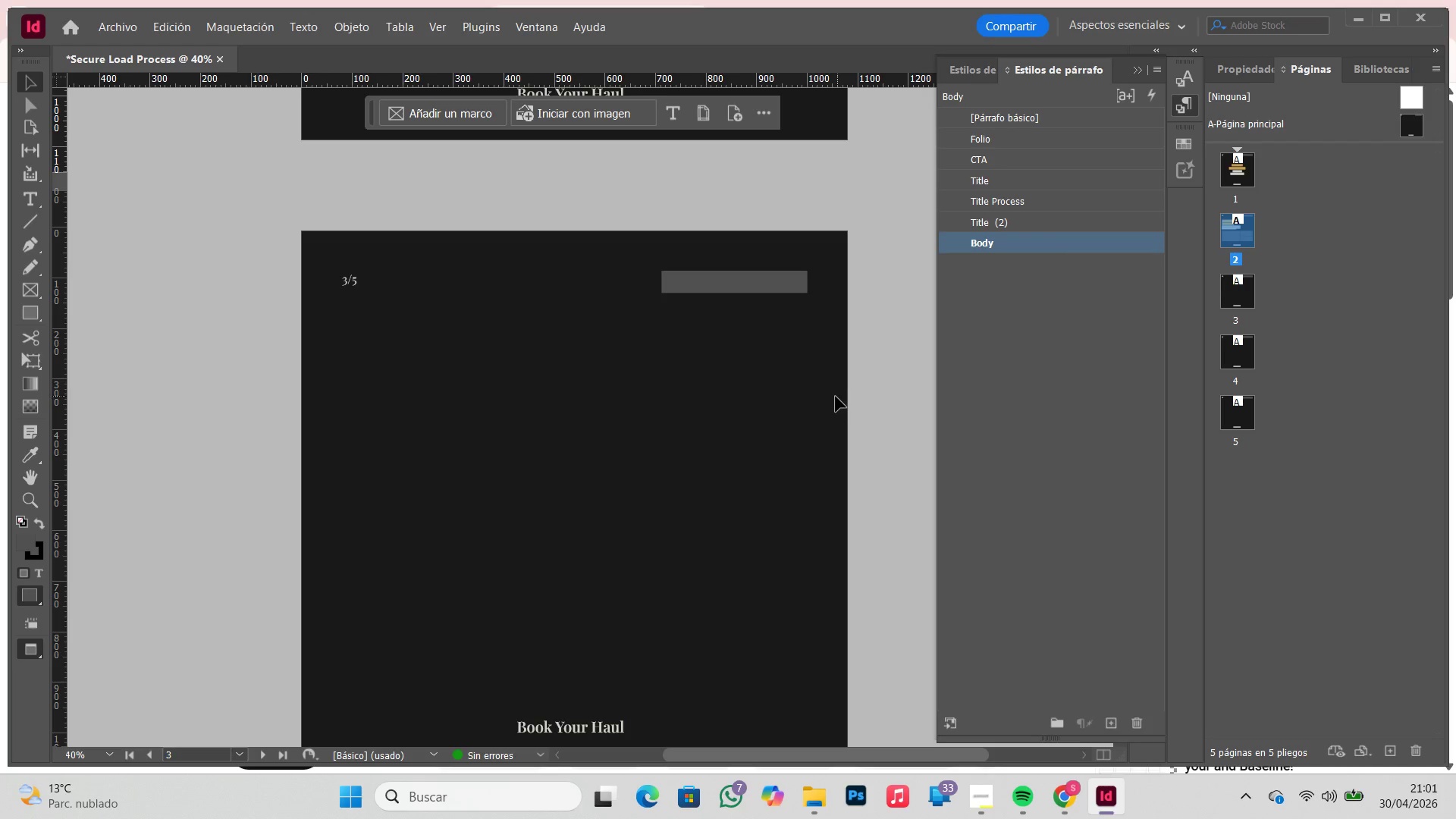 
scroll: coordinate [787, 397], scroll_direction: up, amount: 8.0
 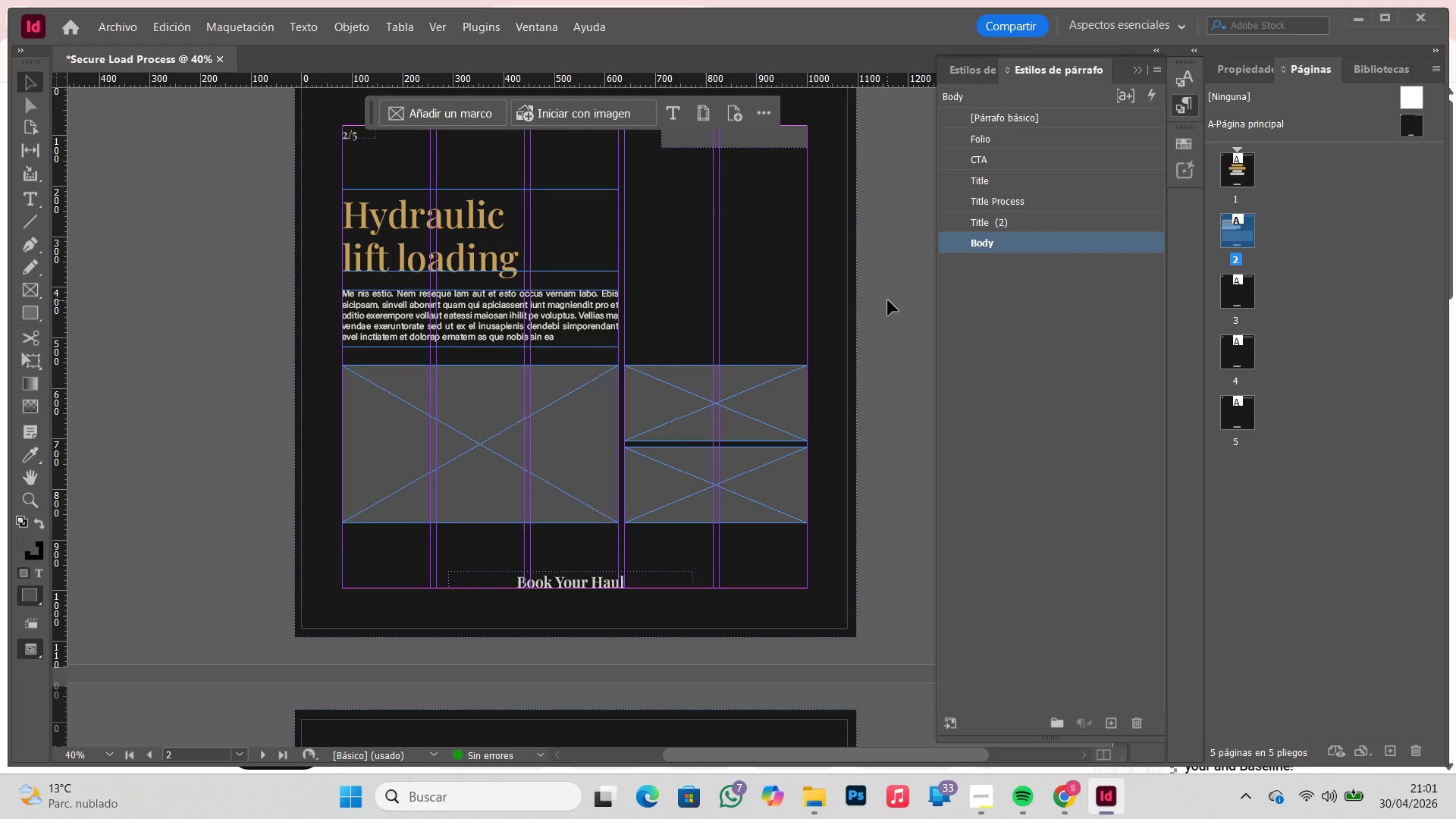 
left_click([888, 300])
 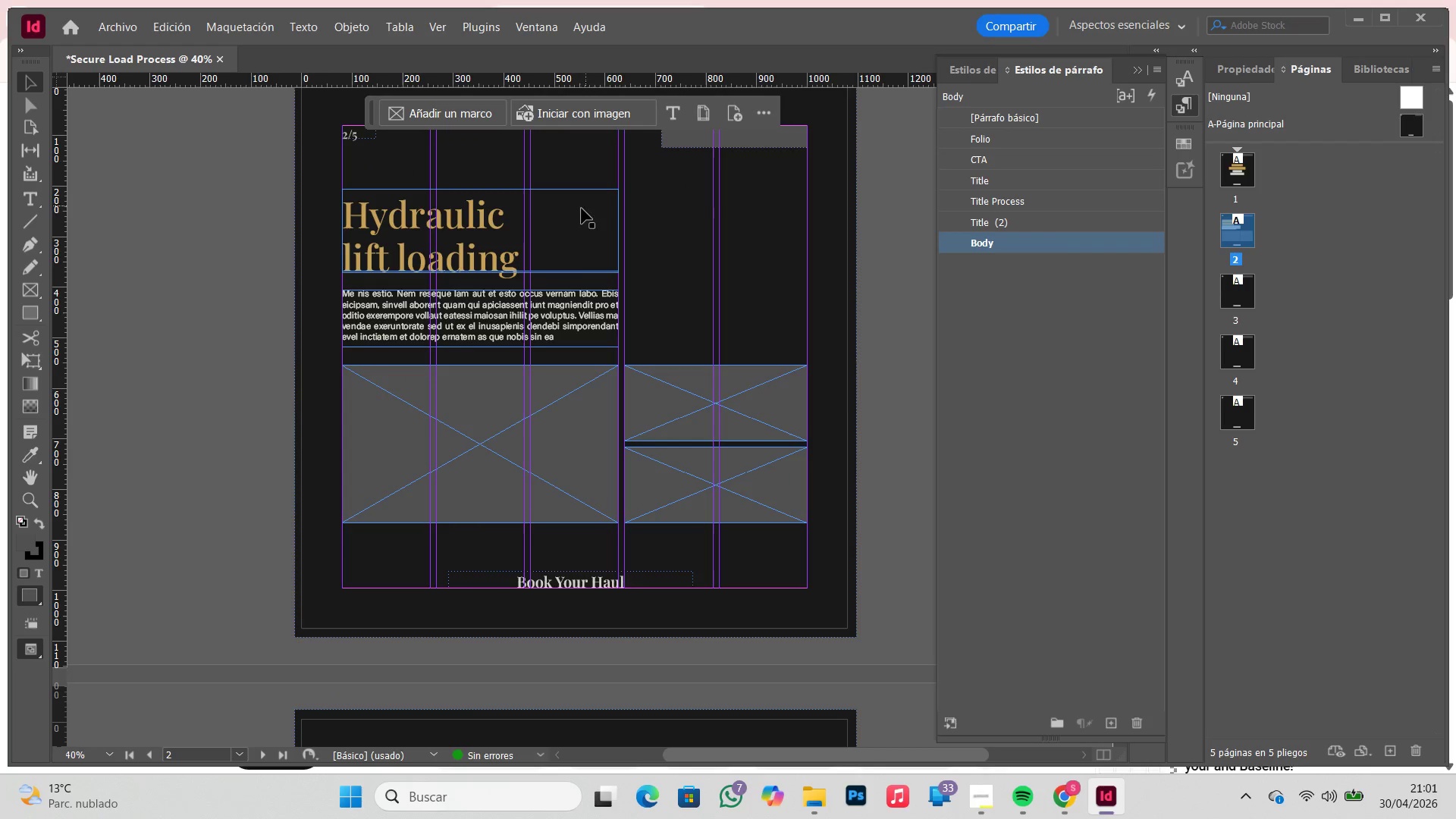 
left_click([552, 224])
 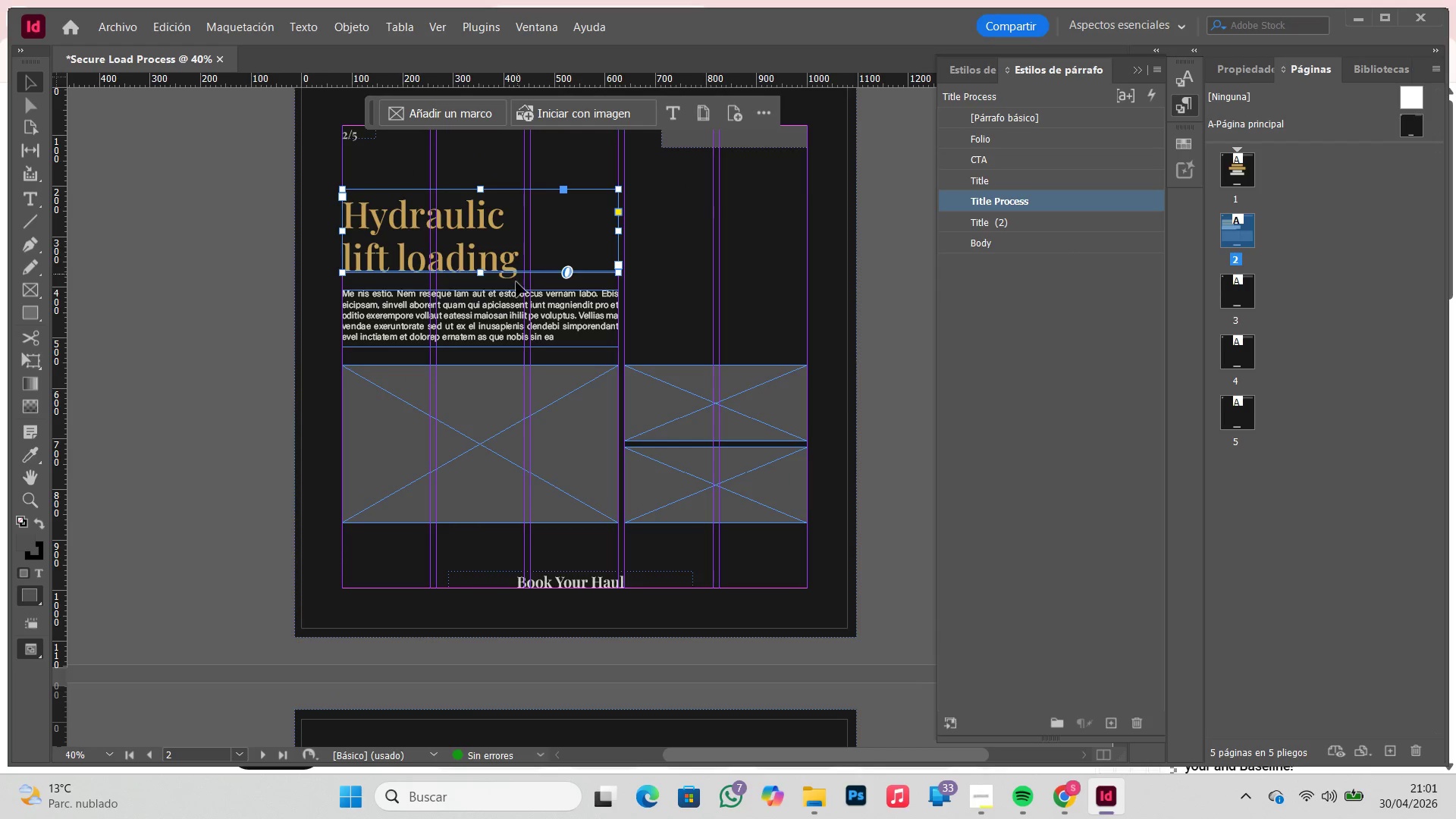 
hold_key(key=ShiftLeft, duration=0.38)
double_click([510, 301])
 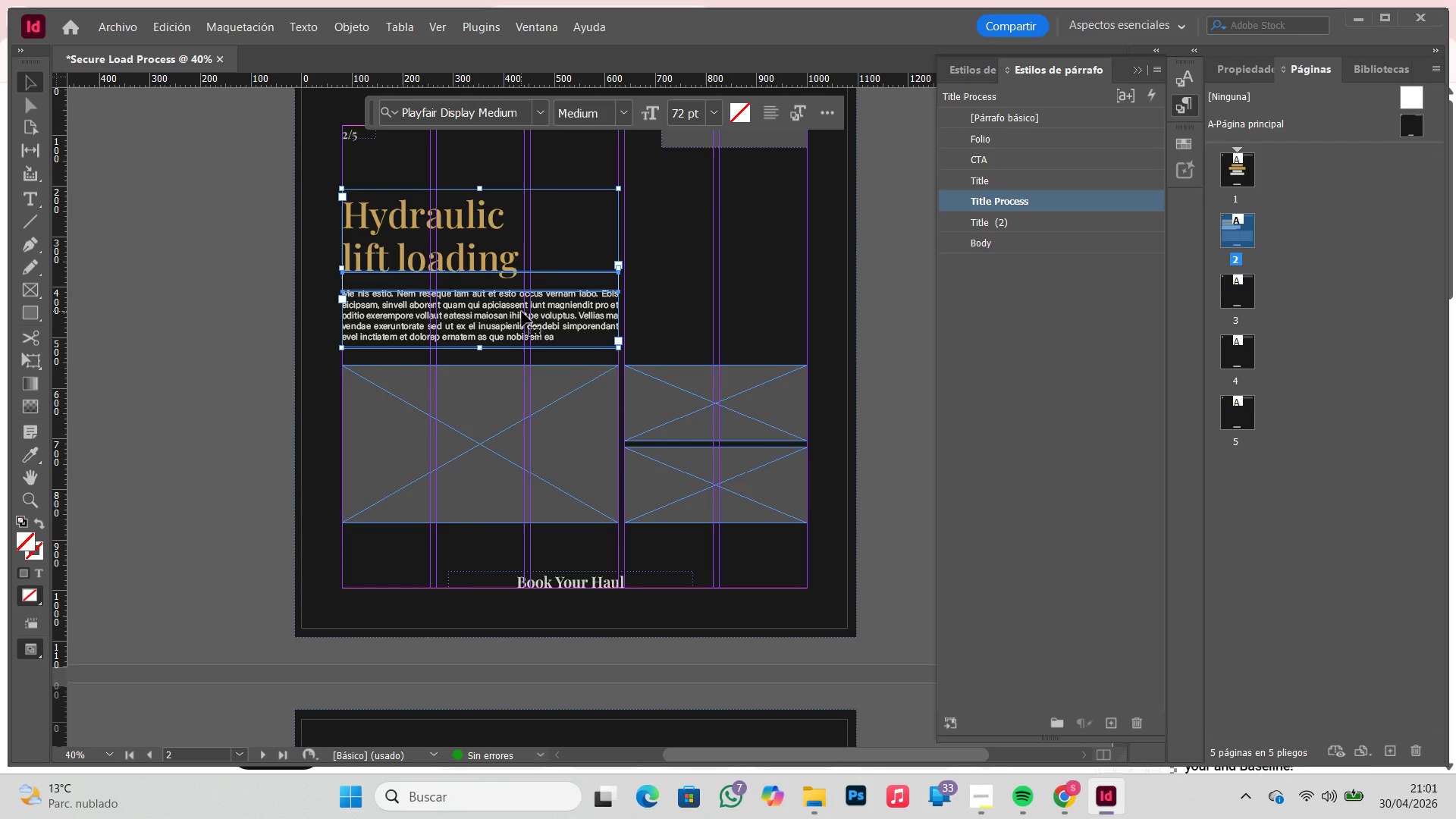 
key(Control+ControlLeft)
 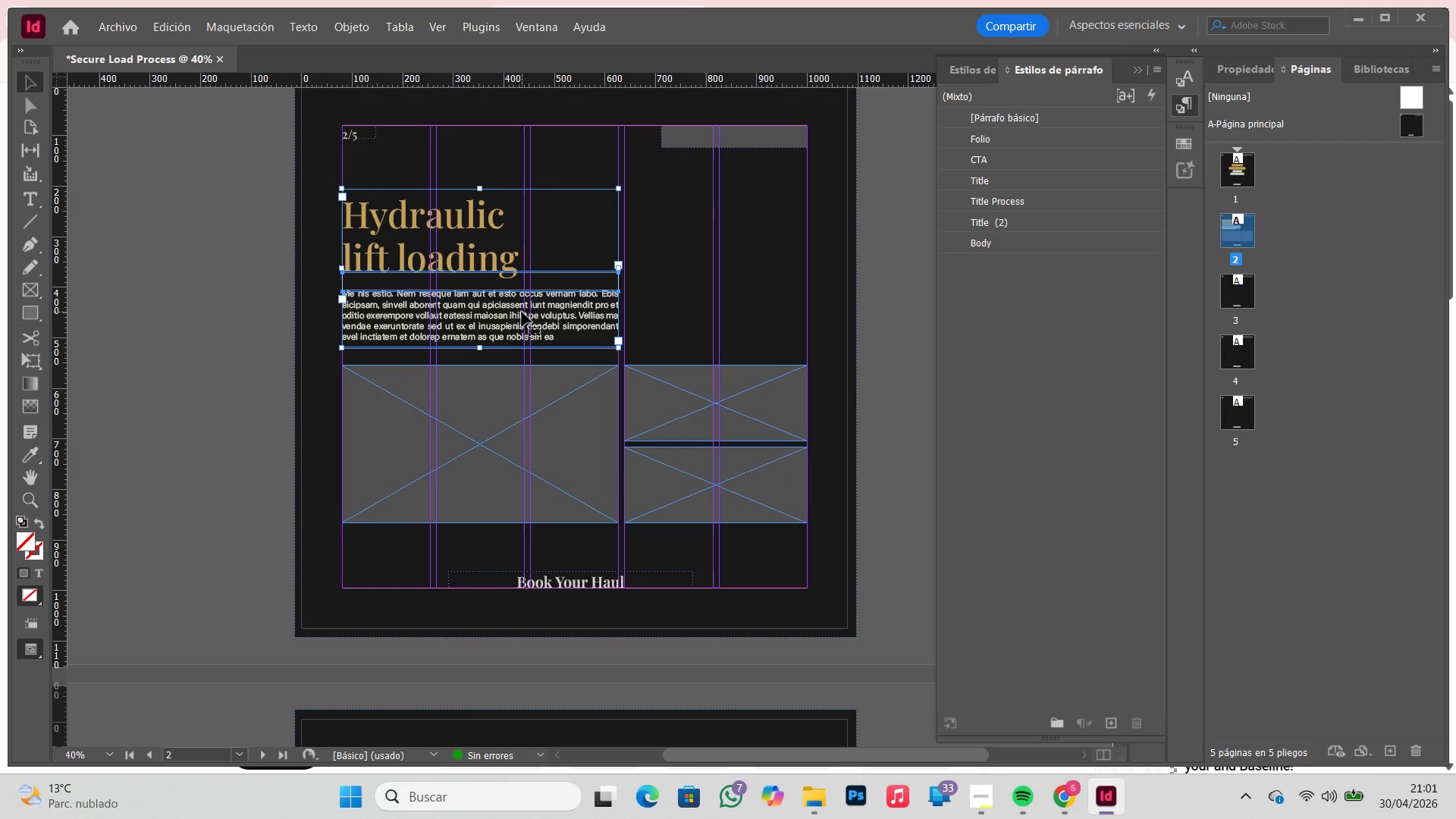 
key(Control+C)
 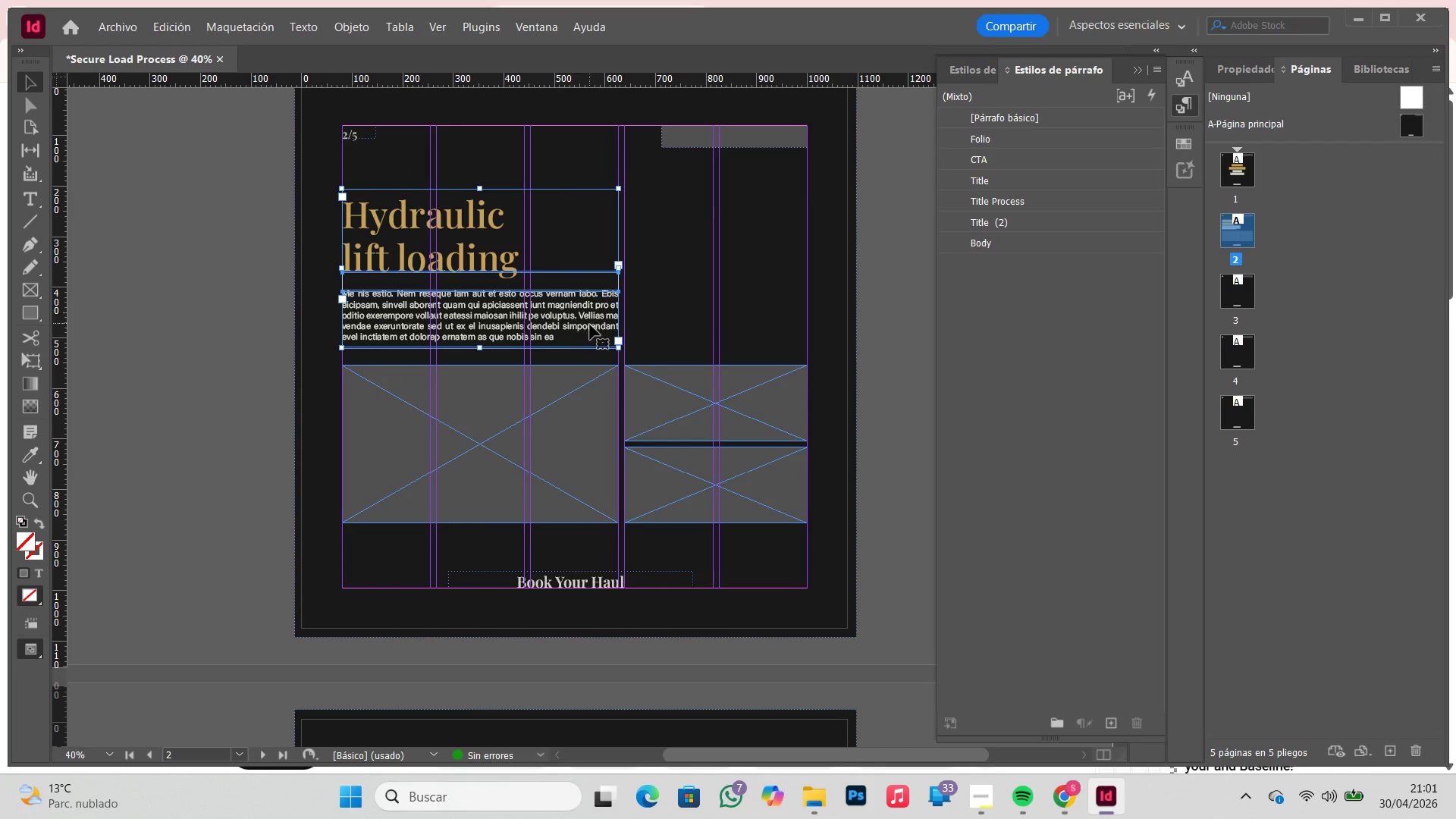 
scroll: coordinate [597, 396], scroll_direction: down, amount: 11.0
 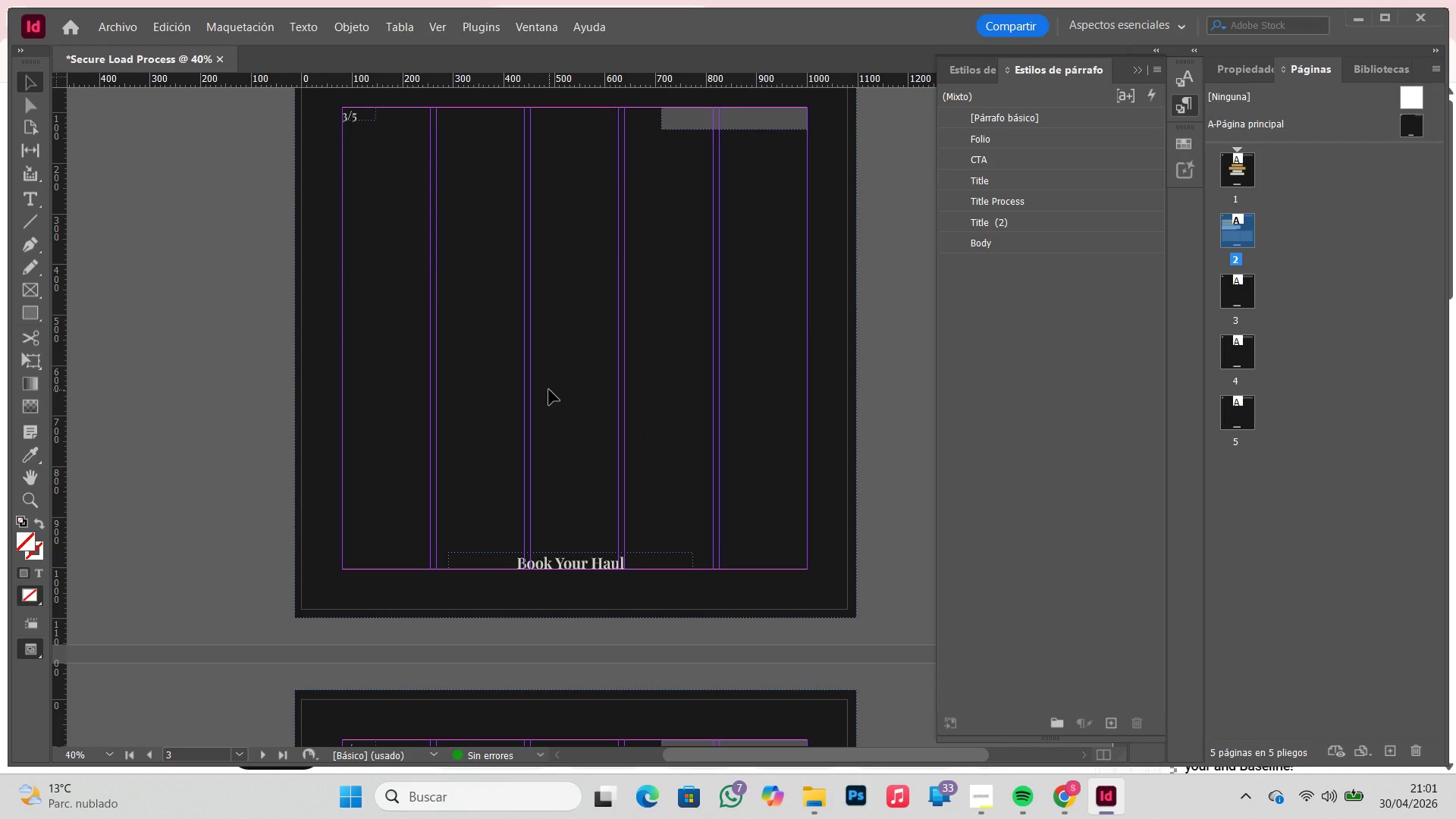 
key(Control+ControlLeft)
 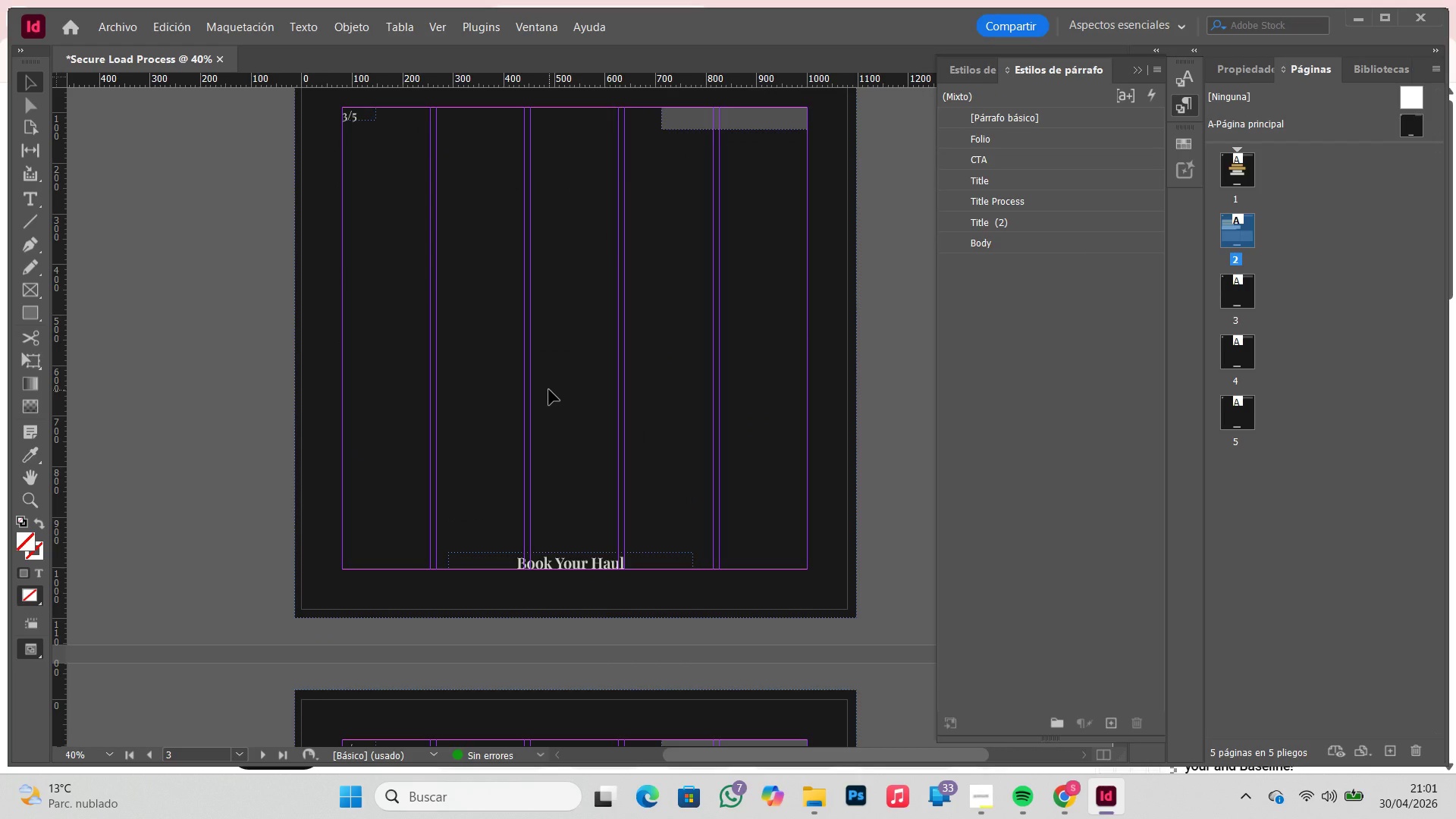 
key(Control+F)
 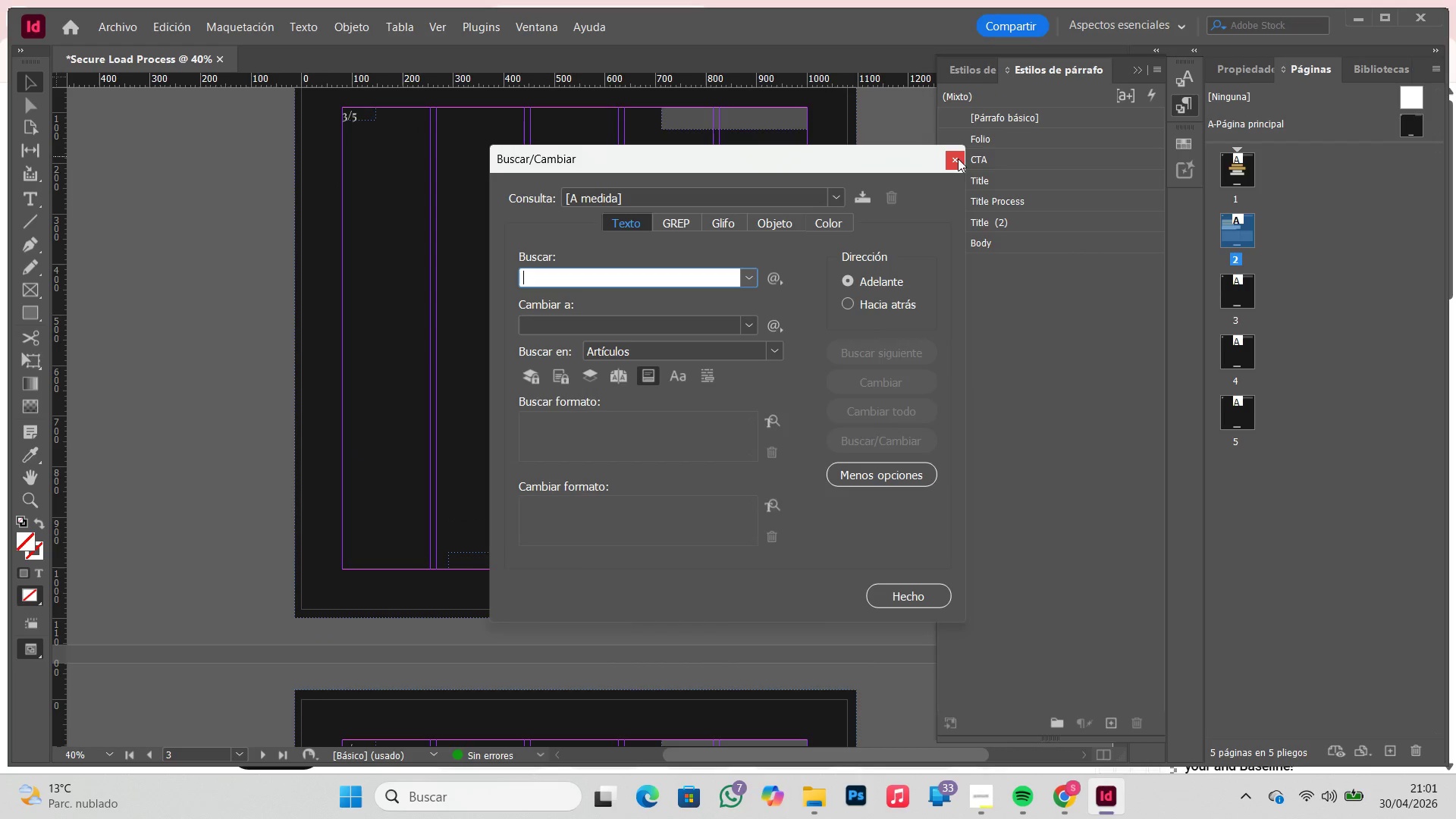 
double_click([406, 263])
 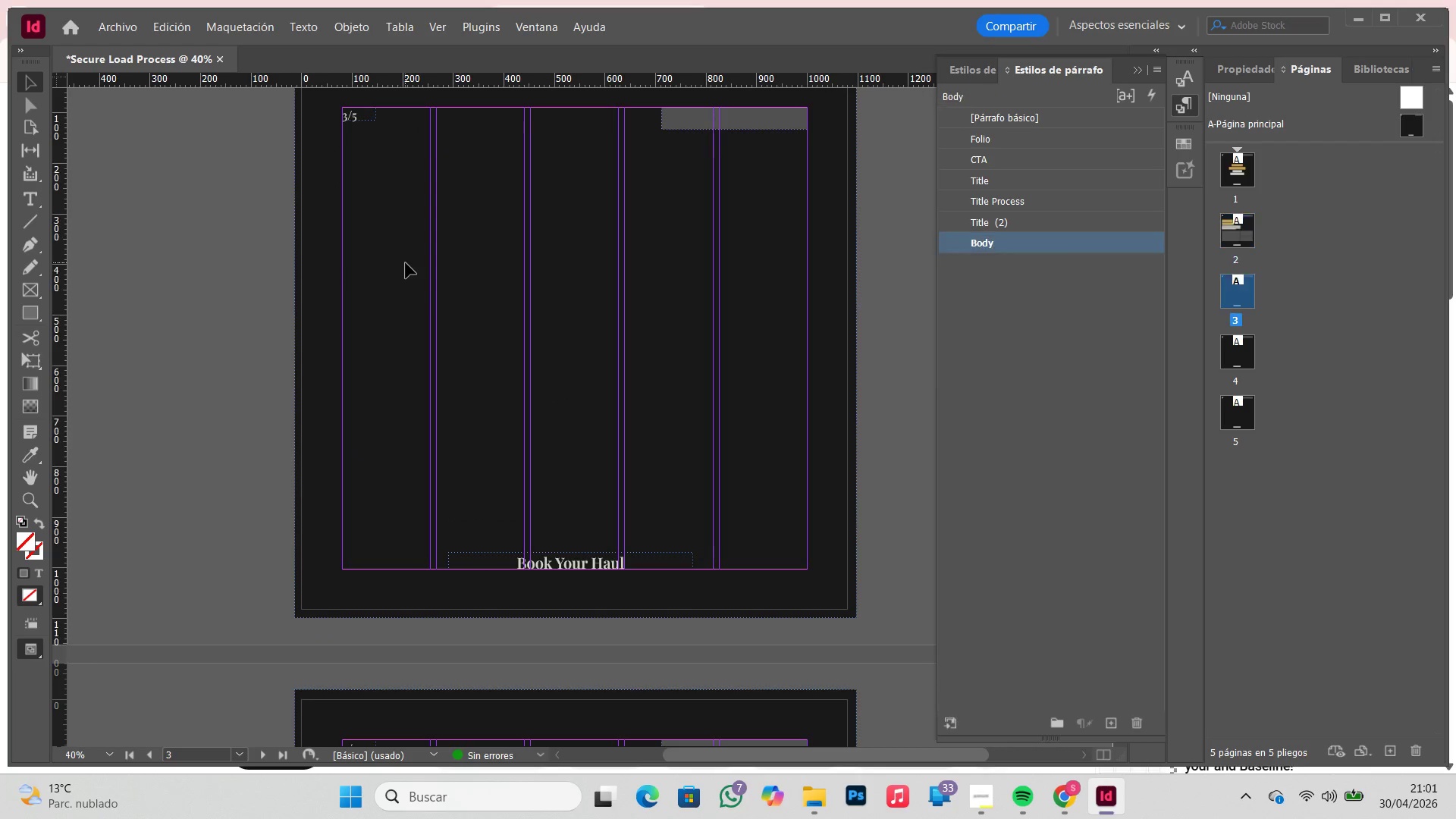 
key(Control+F)
 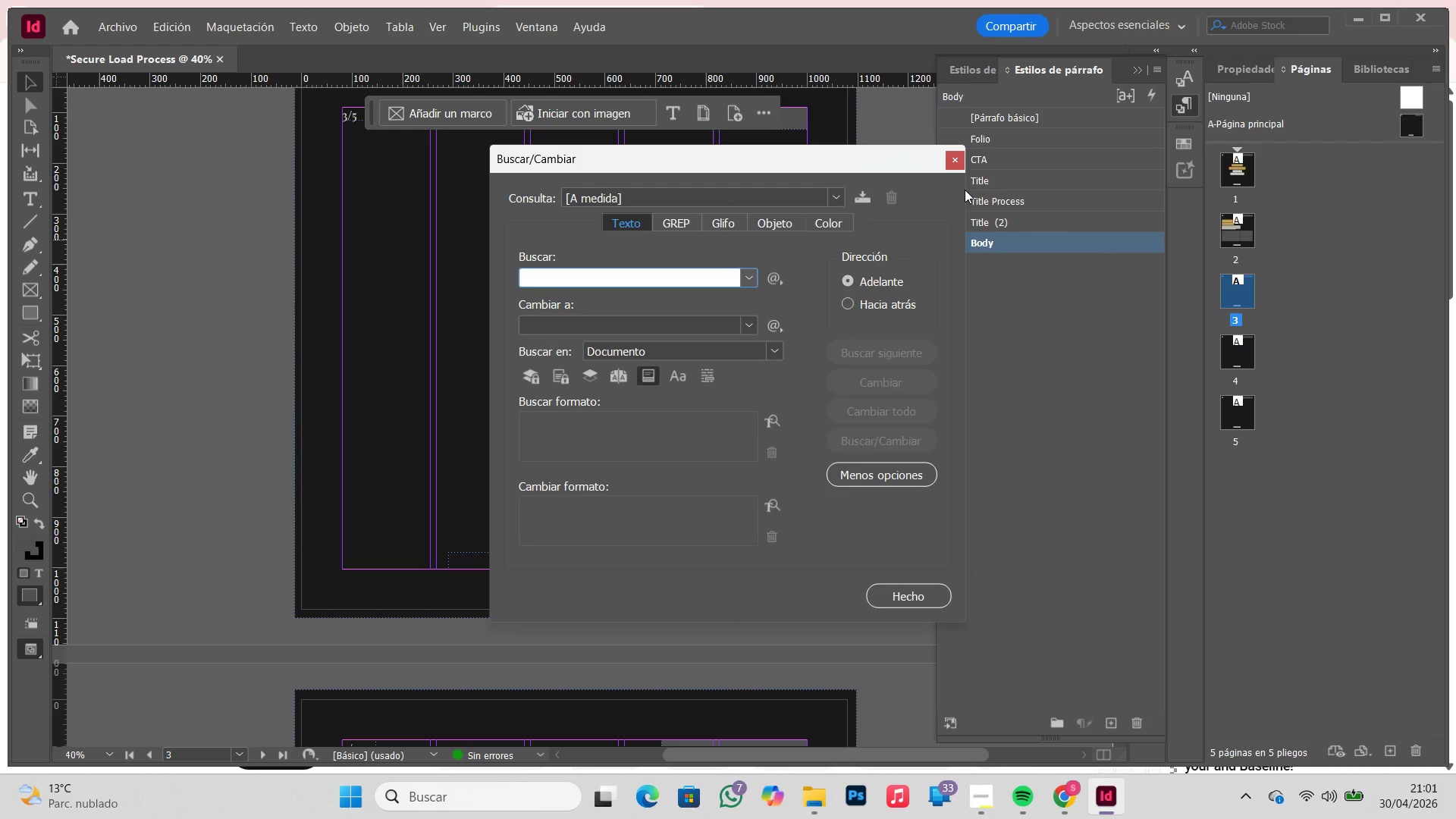 
left_click([959, 159])
 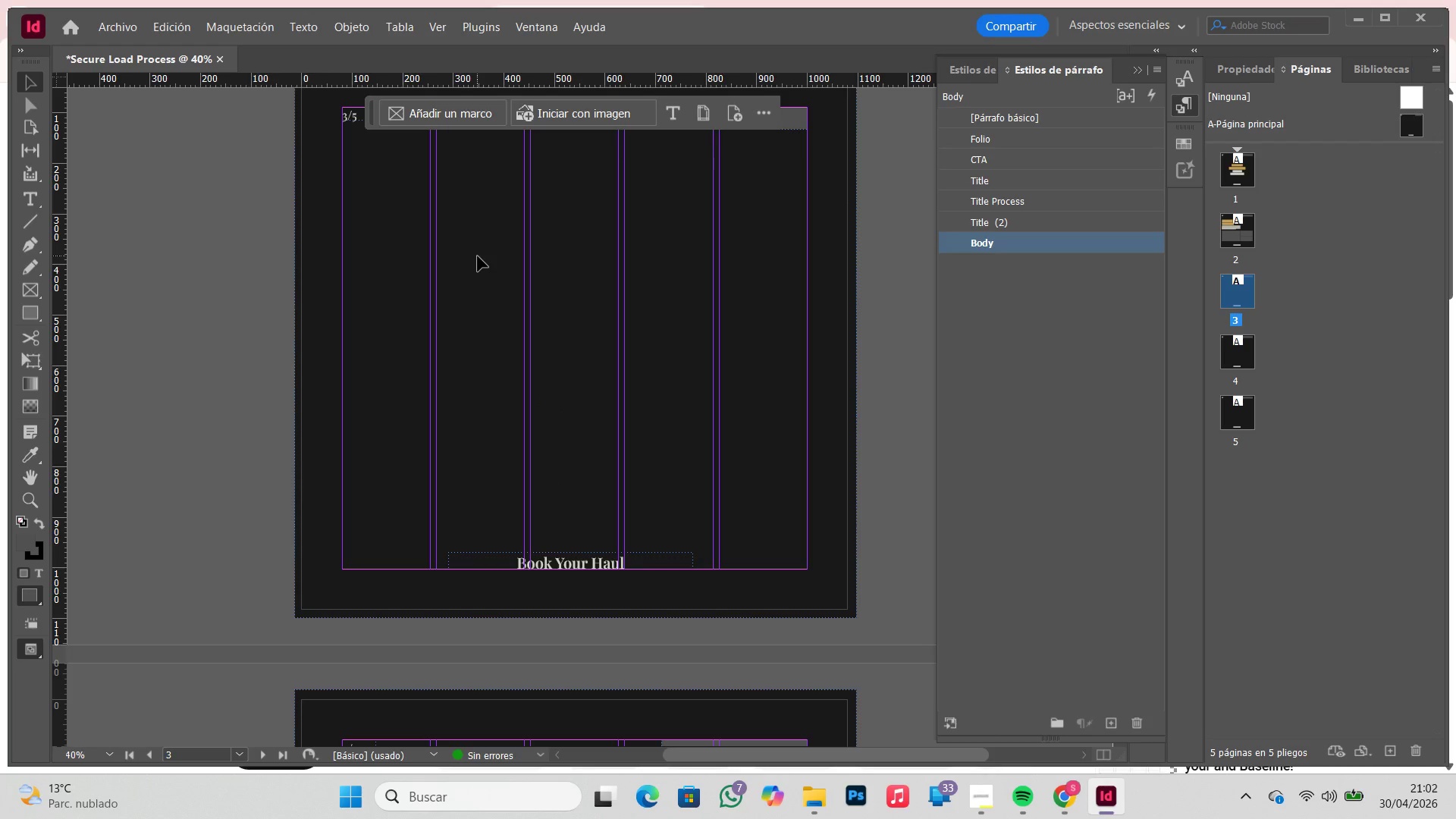 
key(Control+ControlLeft)
 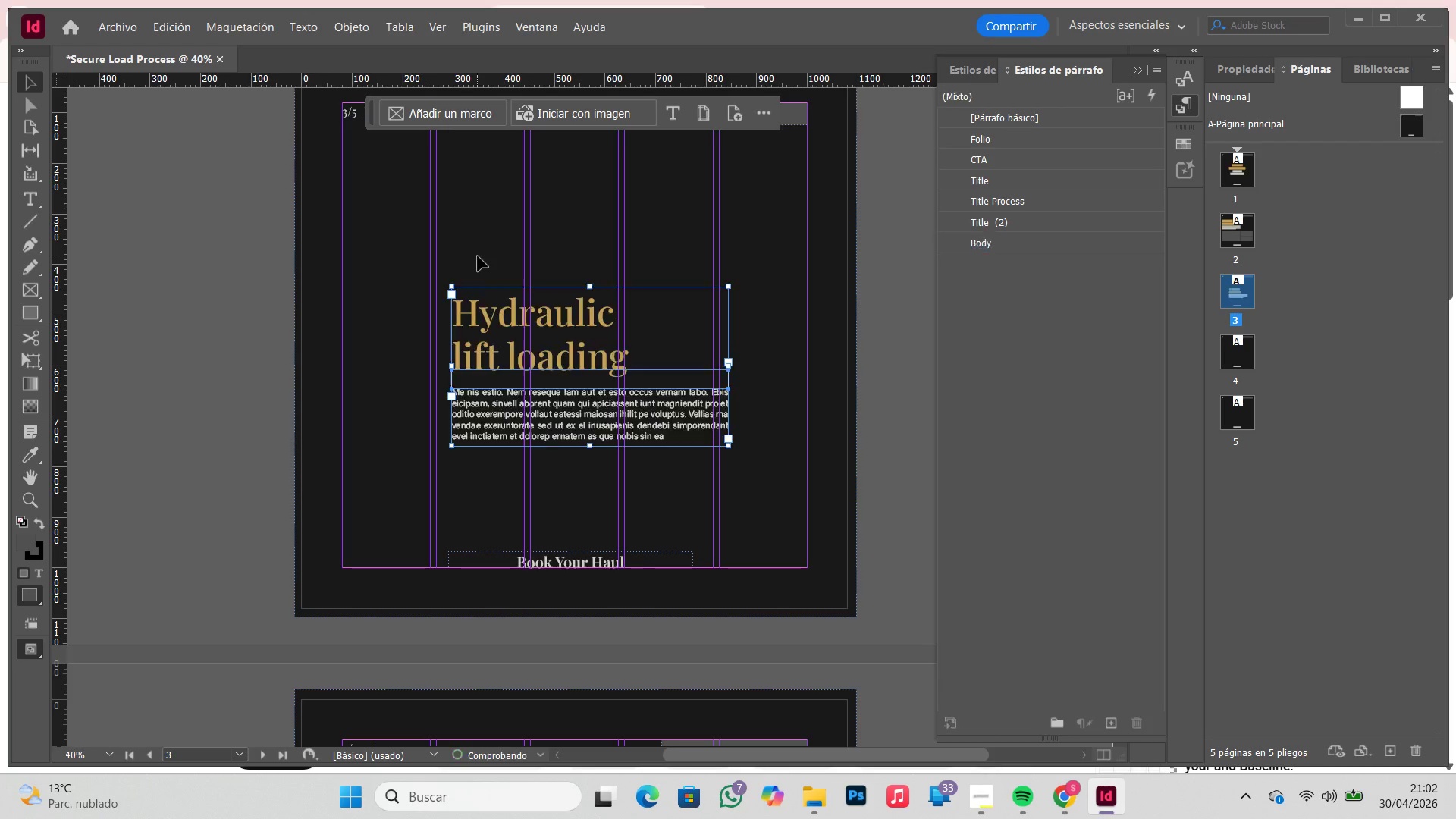 
key(Control+V)
 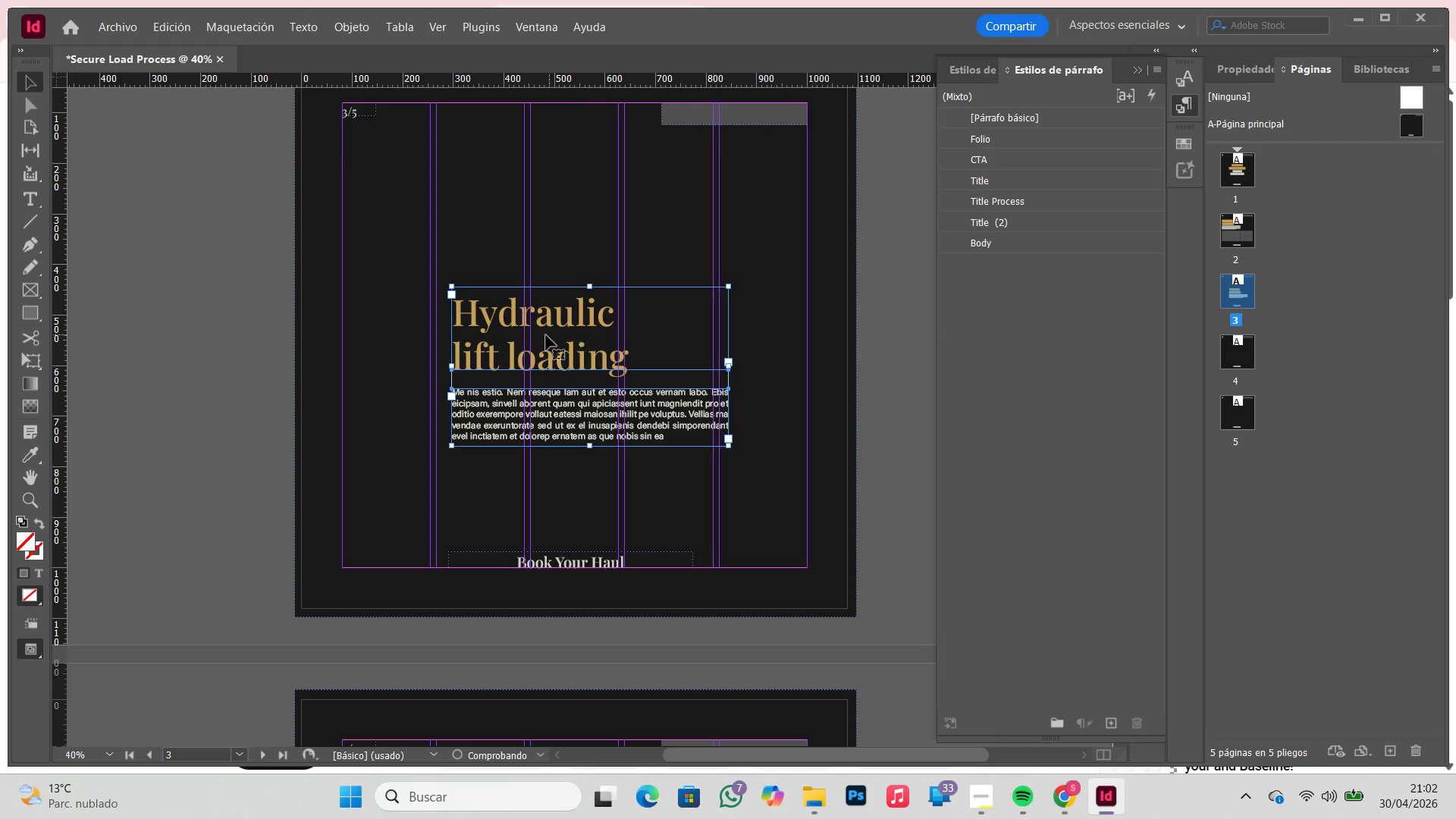 
left_click_drag(start_coordinate=[546, 335], to_coordinate=[441, 235])
 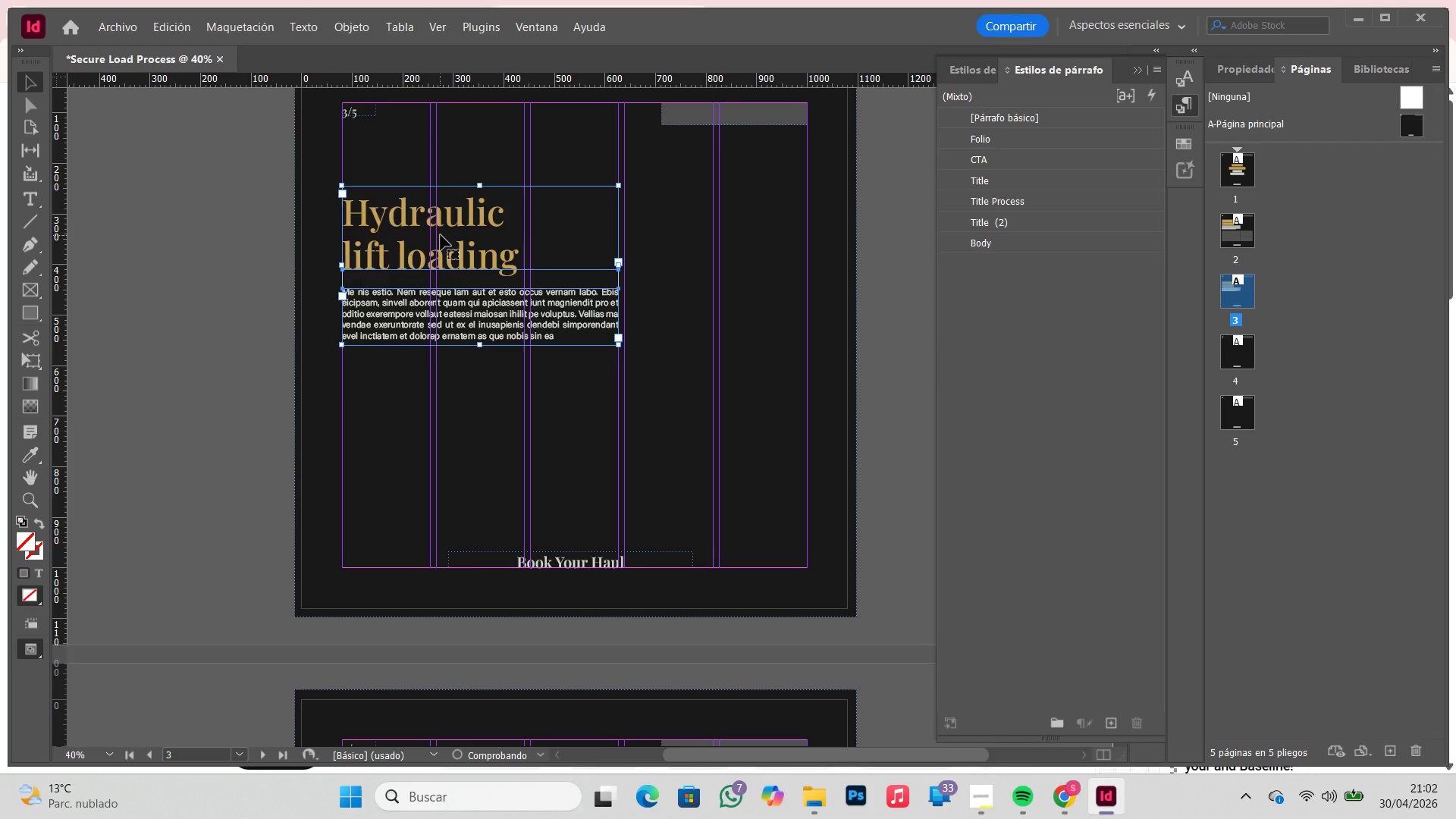 
key(Backspace)
 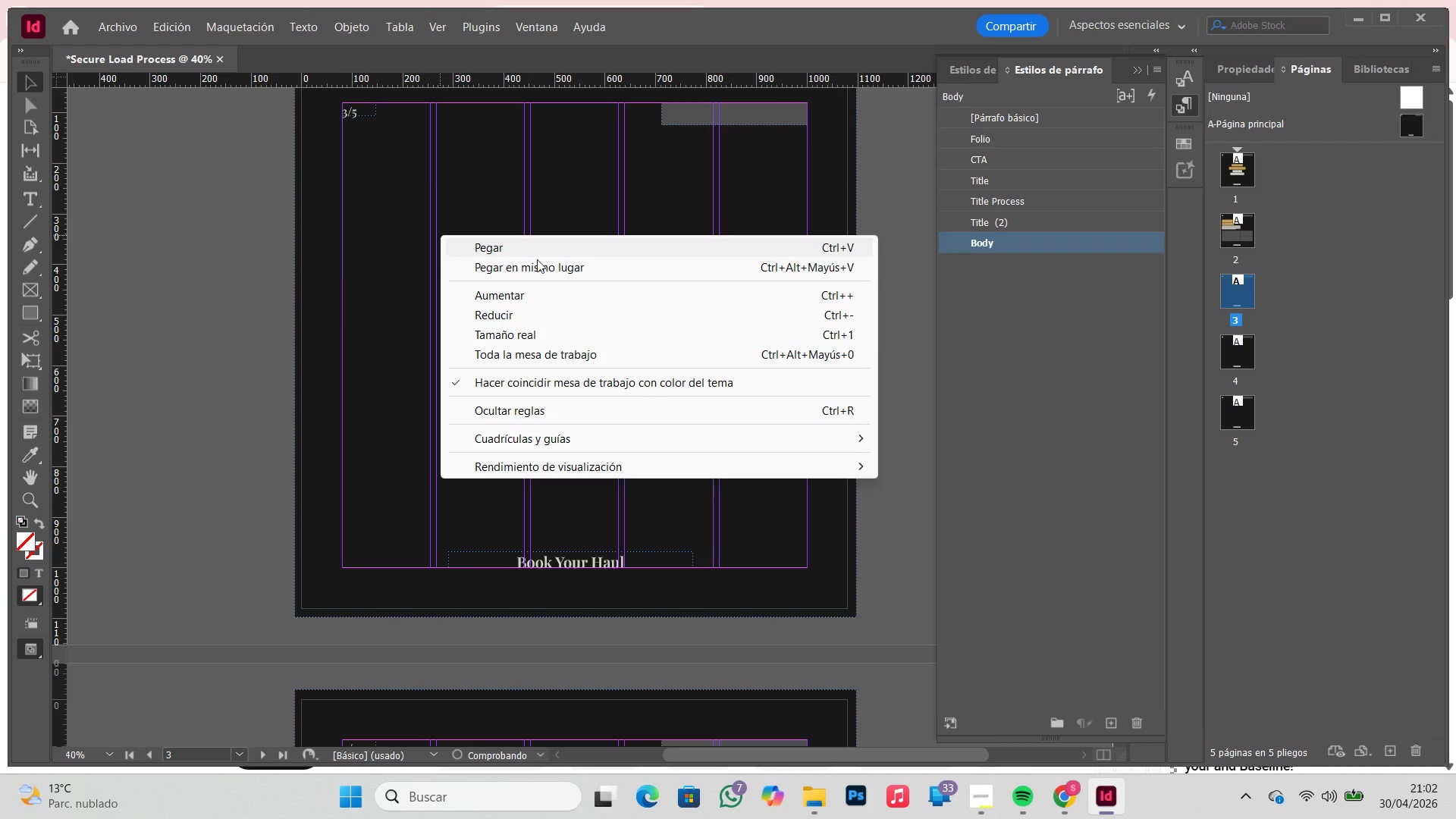 
left_click([554, 272])
 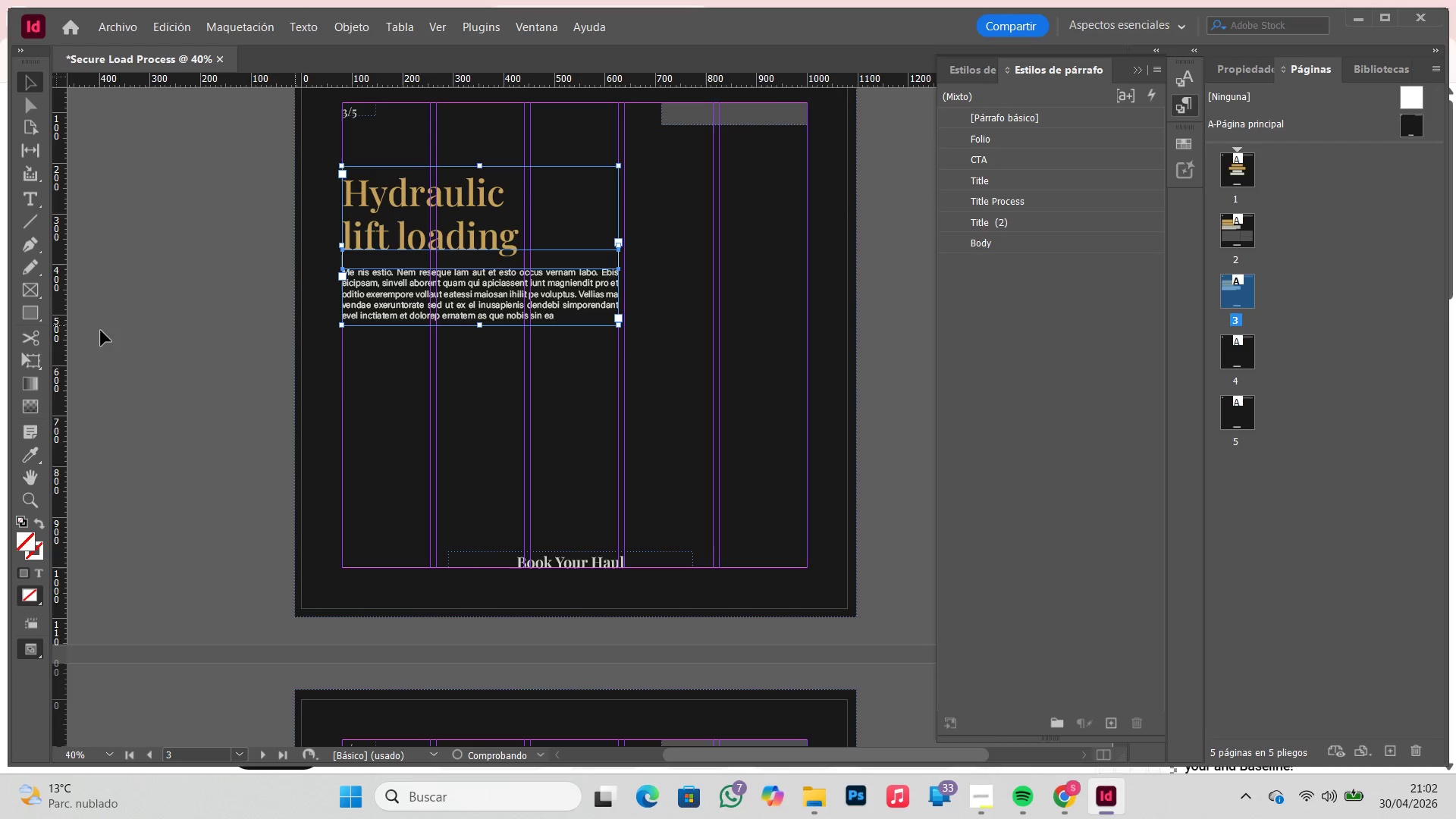 
left_click([91, 322])
 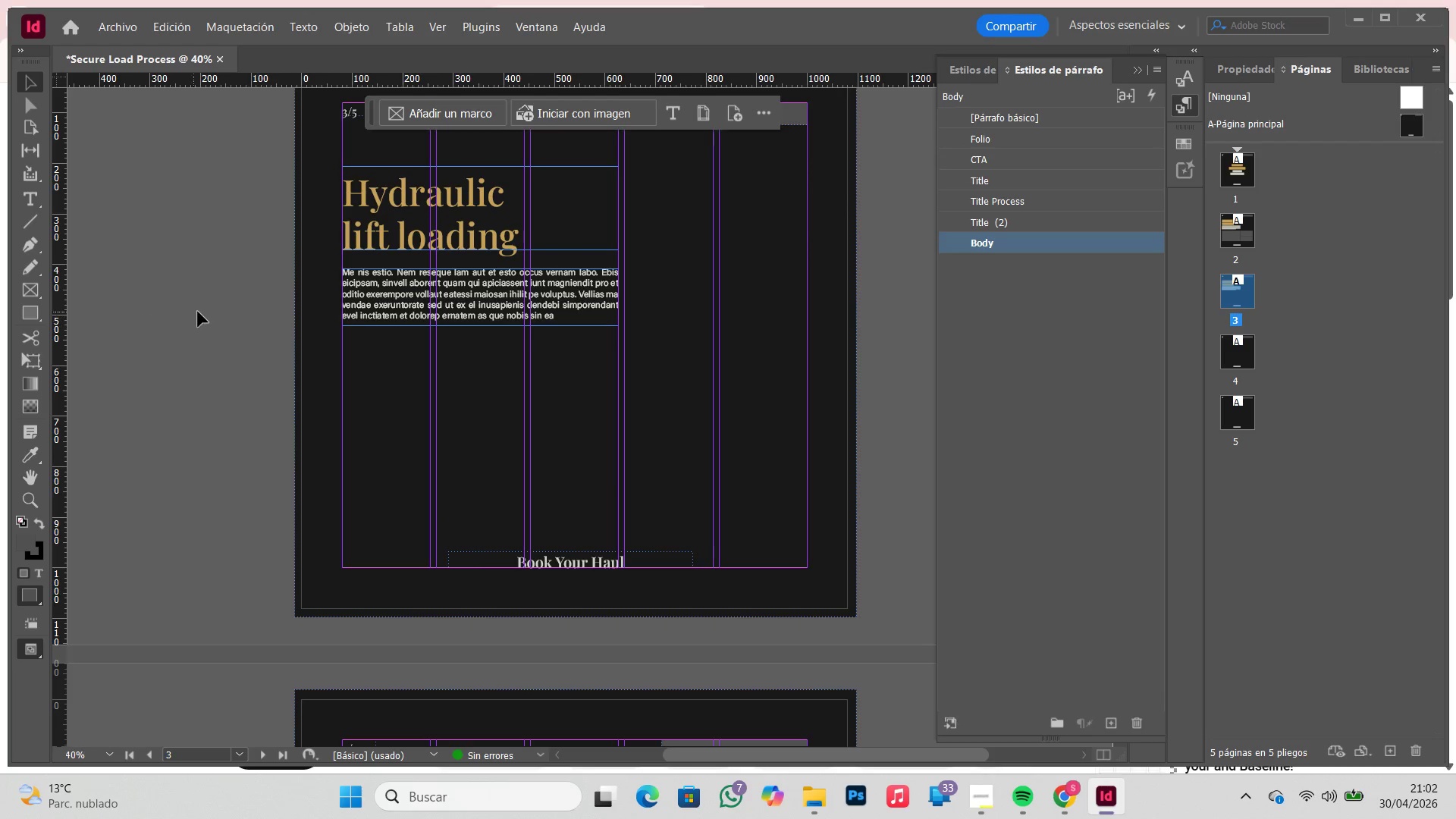 
left_click([215, 334])
 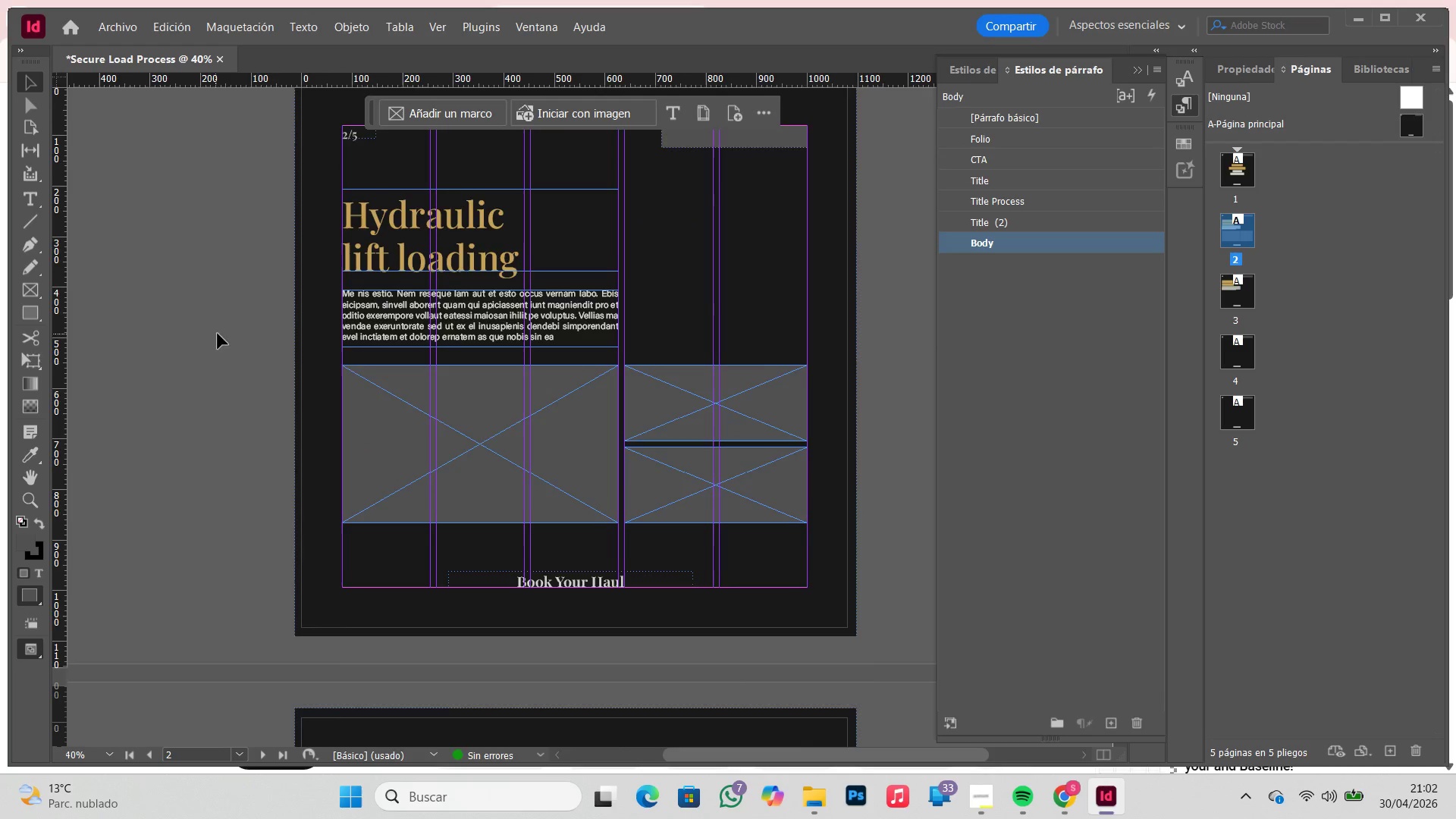 
scroll: coordinate [204, 312], scroll_direction: up, amount: 11.0
 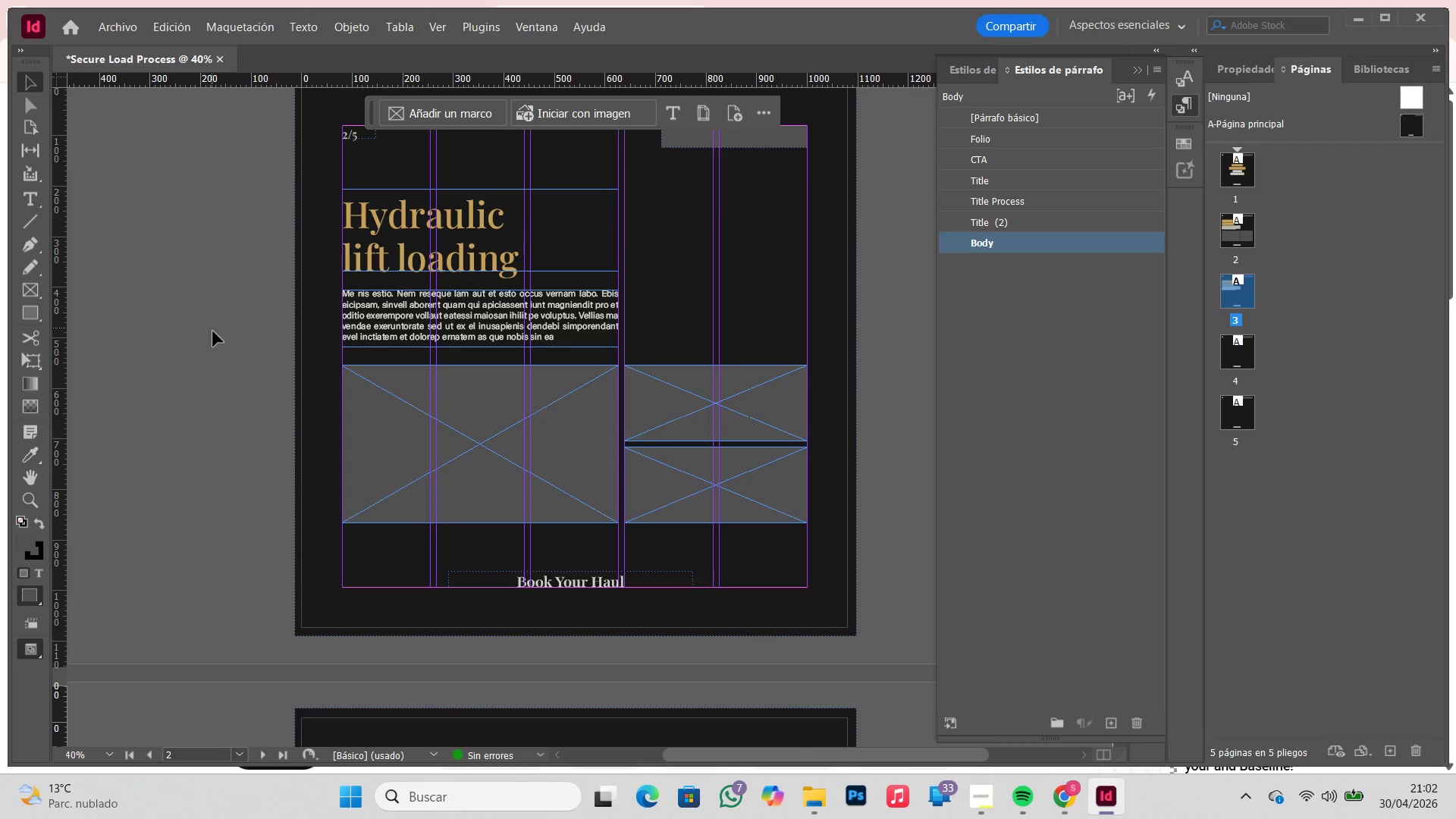 
scroll: coordinate [340, 297], scroll_direction: down, amount: 10.0
 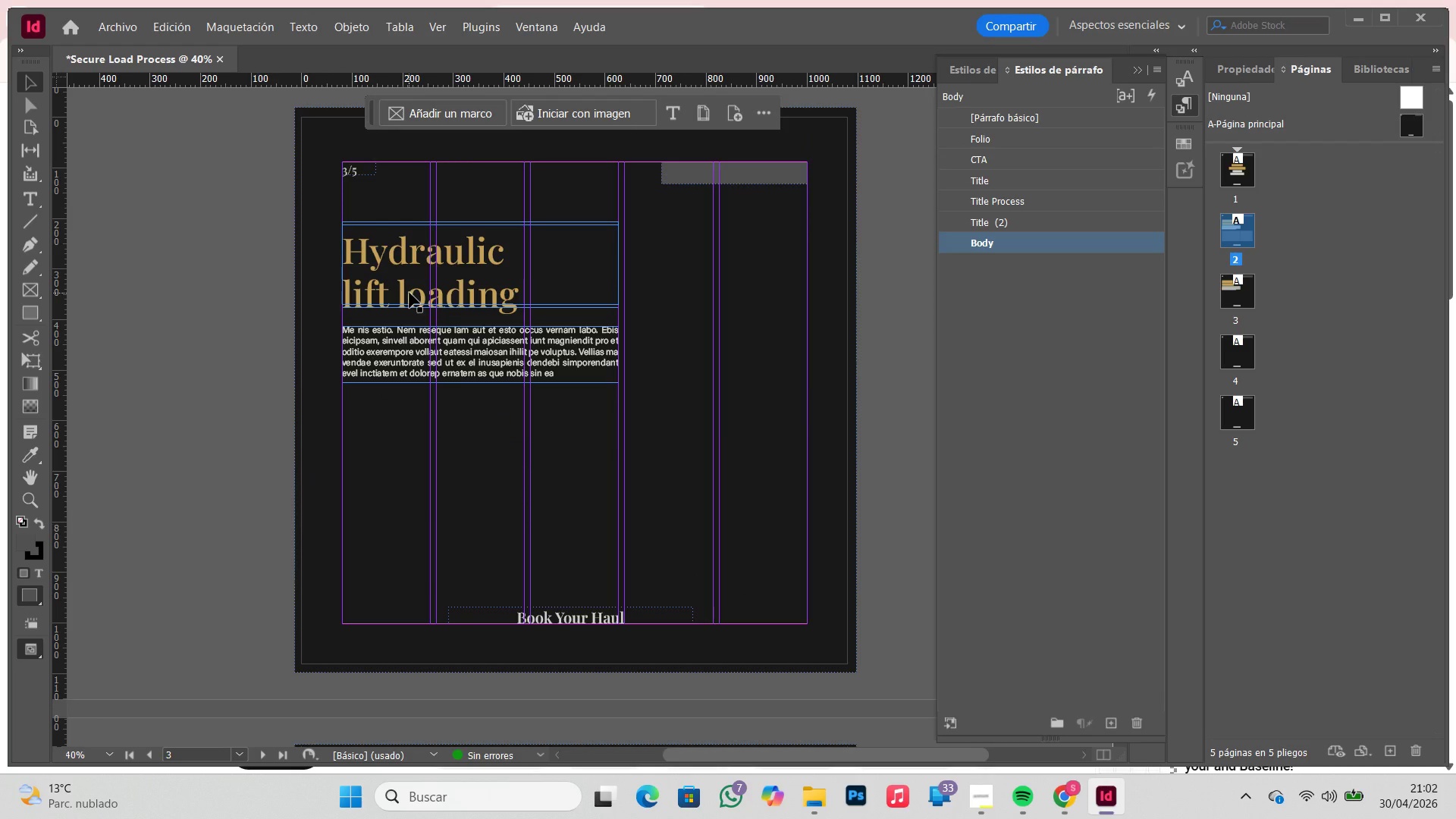 
double_click([410, 293])
 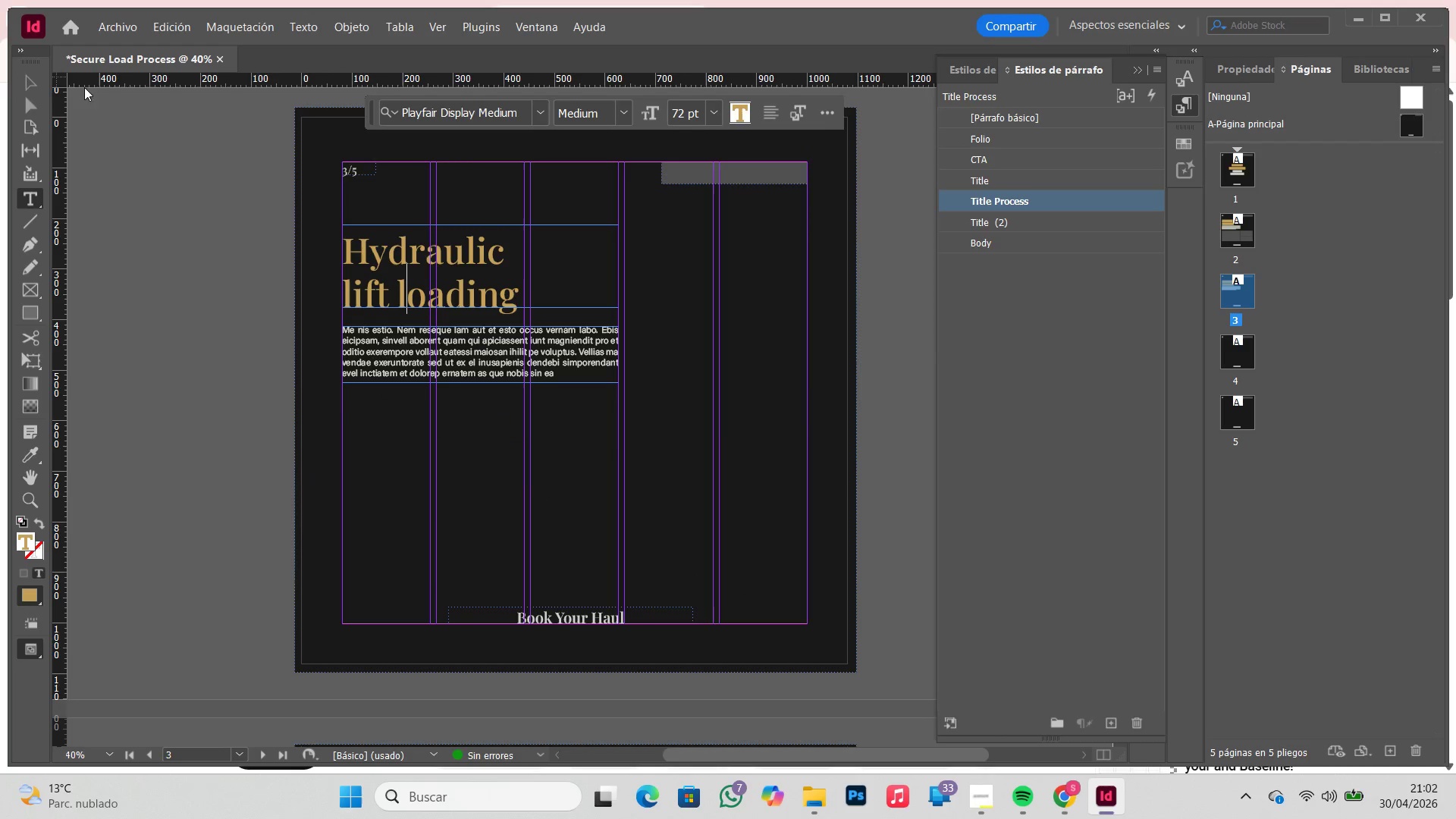 
left_click([29, 80])
 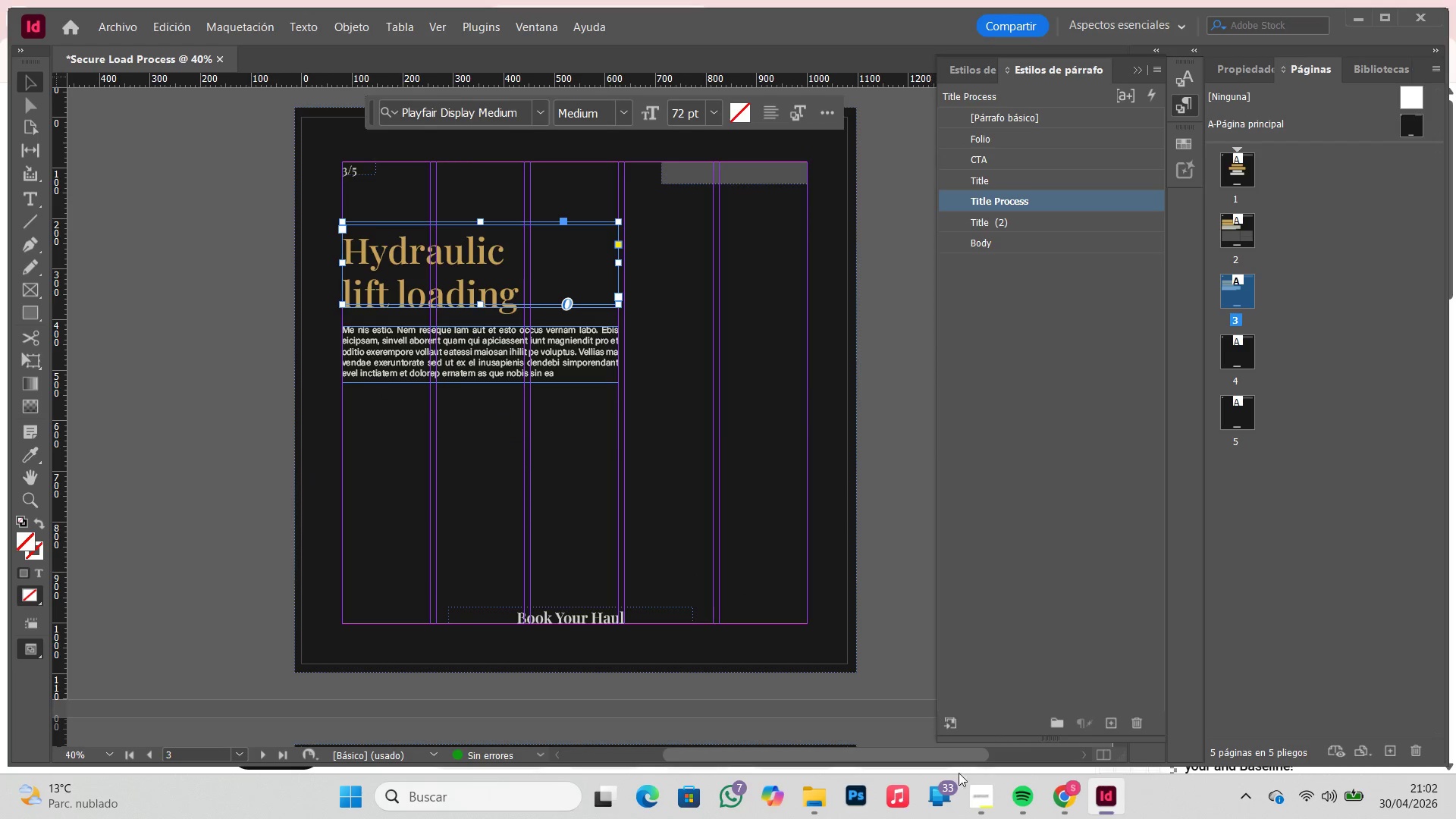 
left_click([977, 807])